 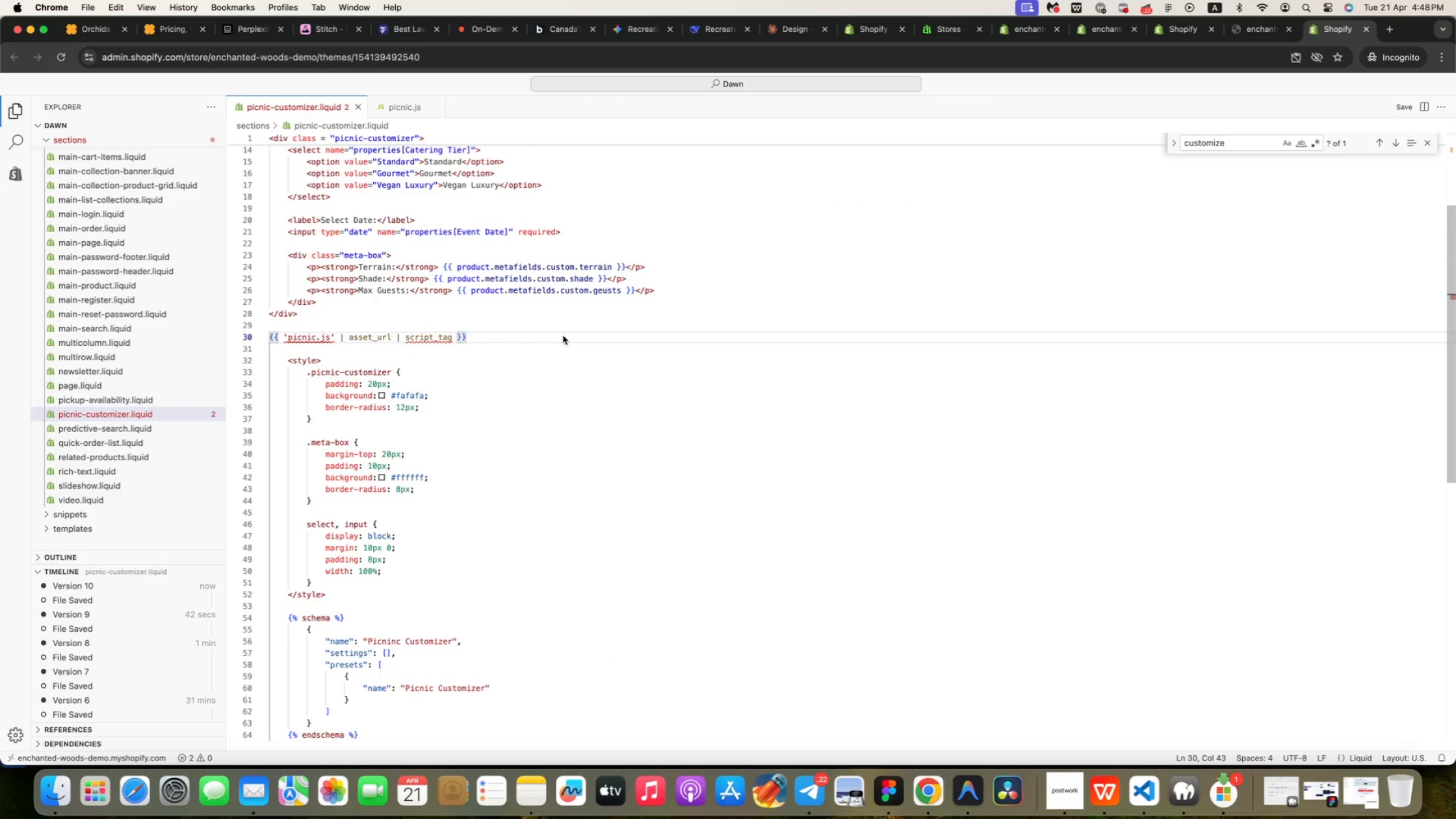 
key(ArrowUp)
 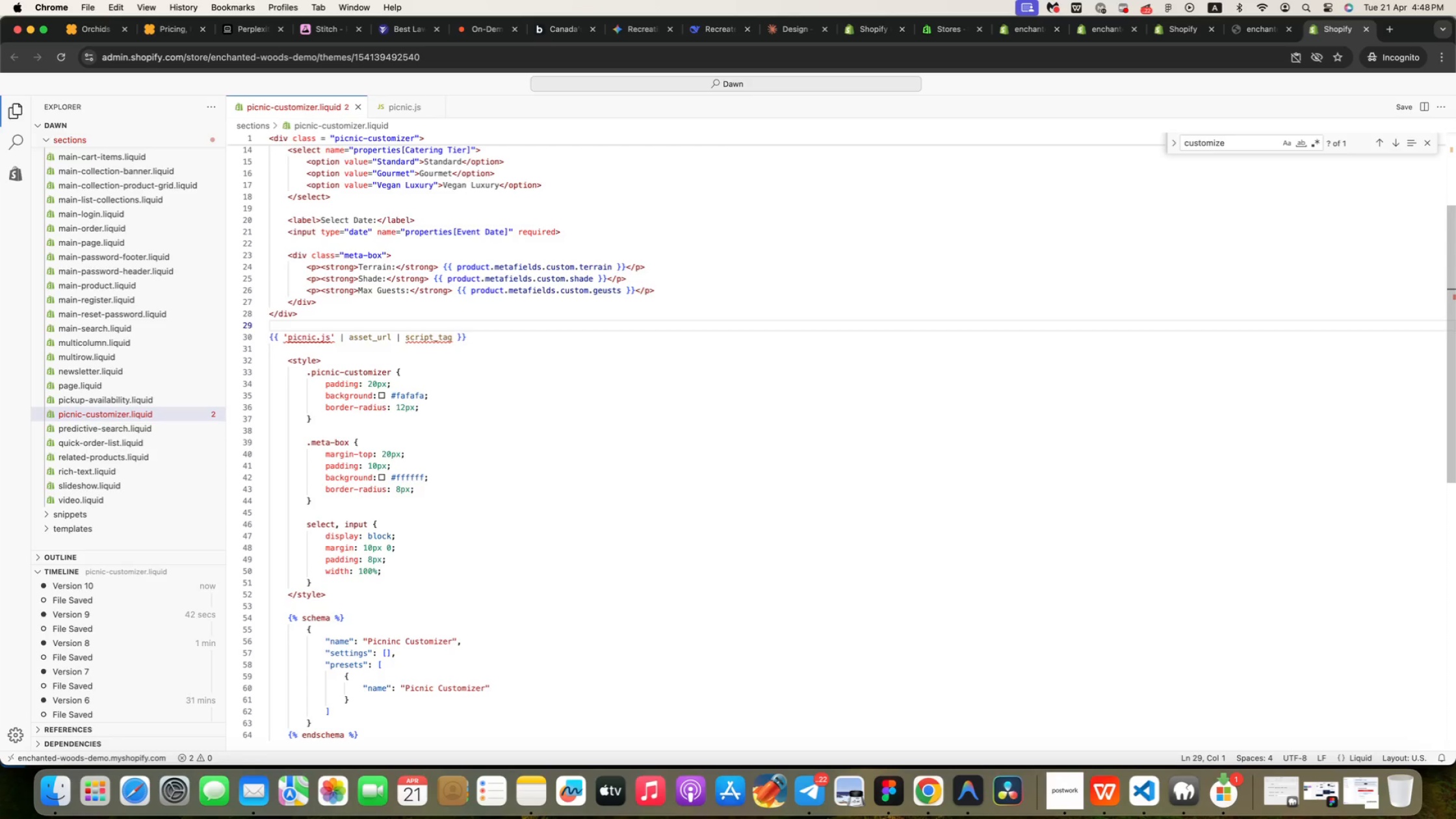 
wait(25.73)
 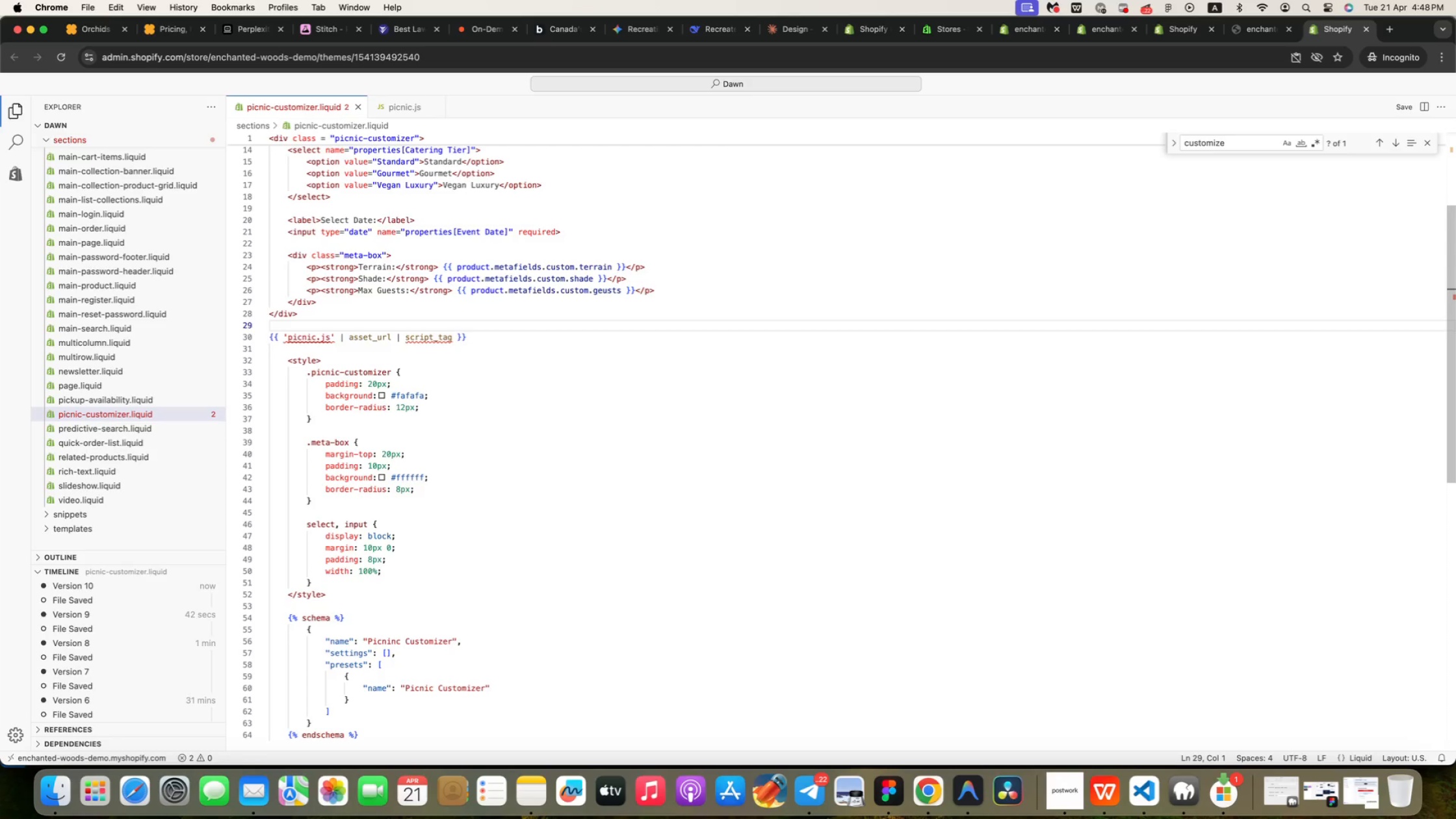 
key(ArrowUp)
 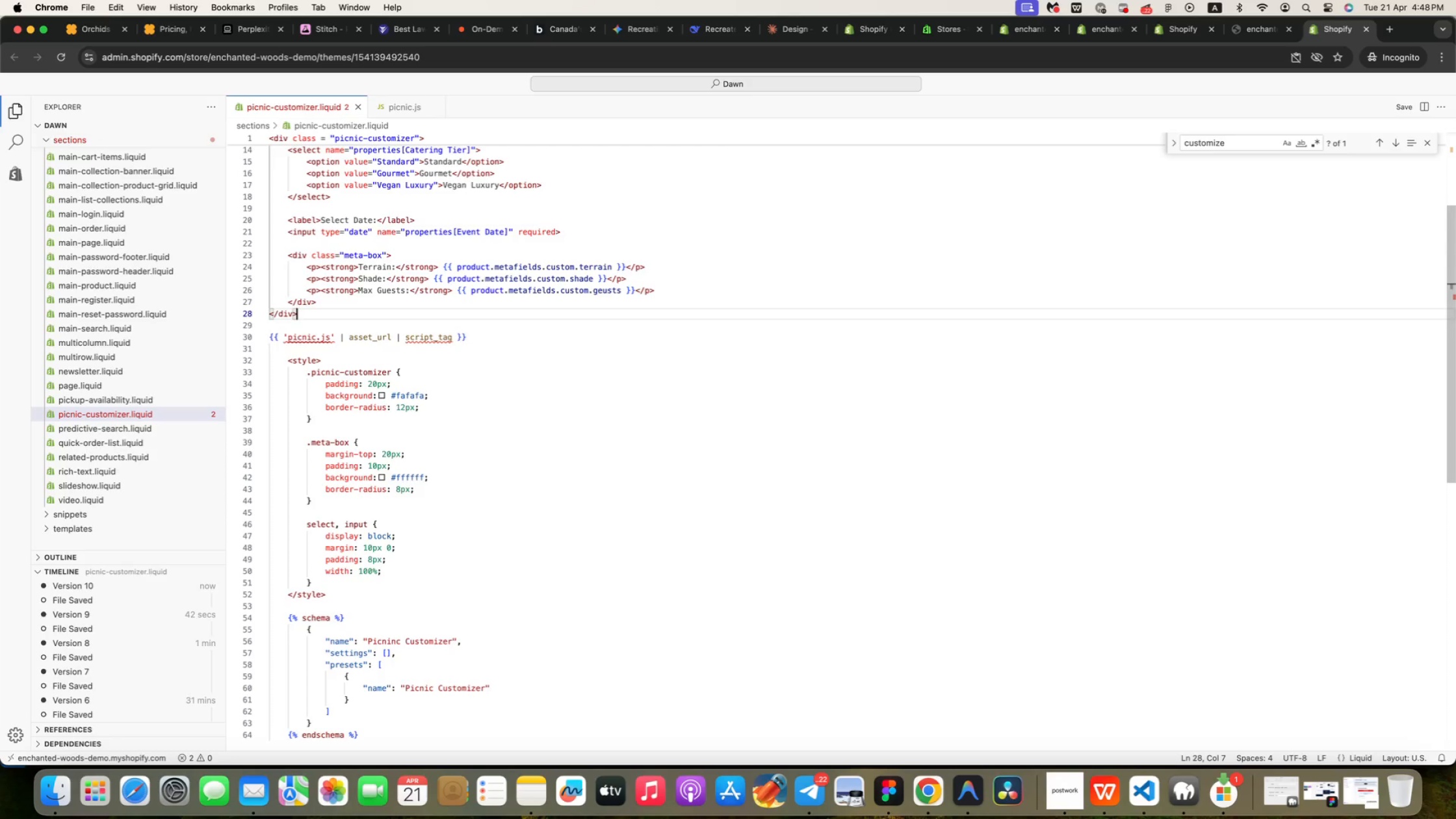 
wait(7.17)
 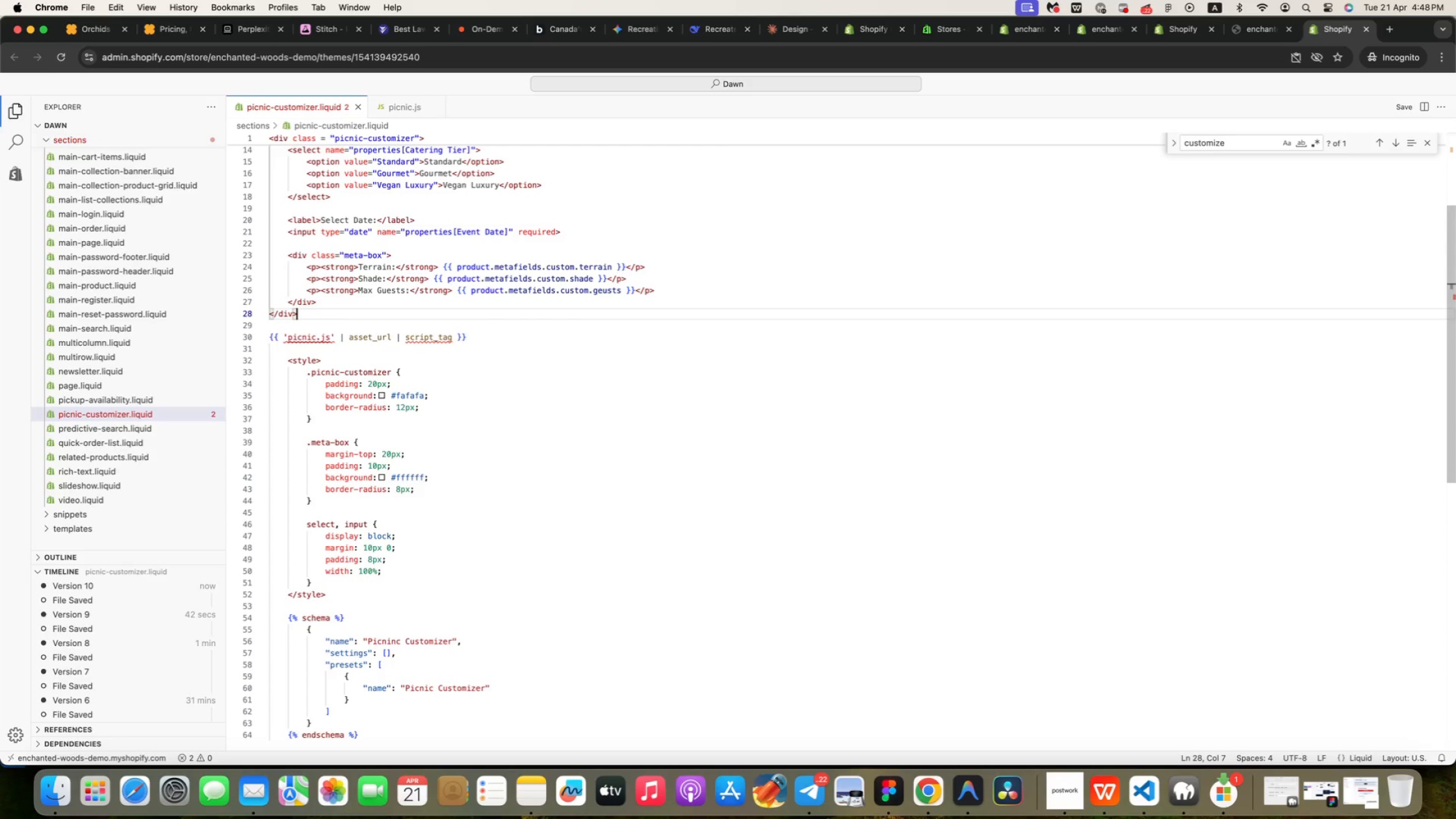 
key(ArrowUp)
 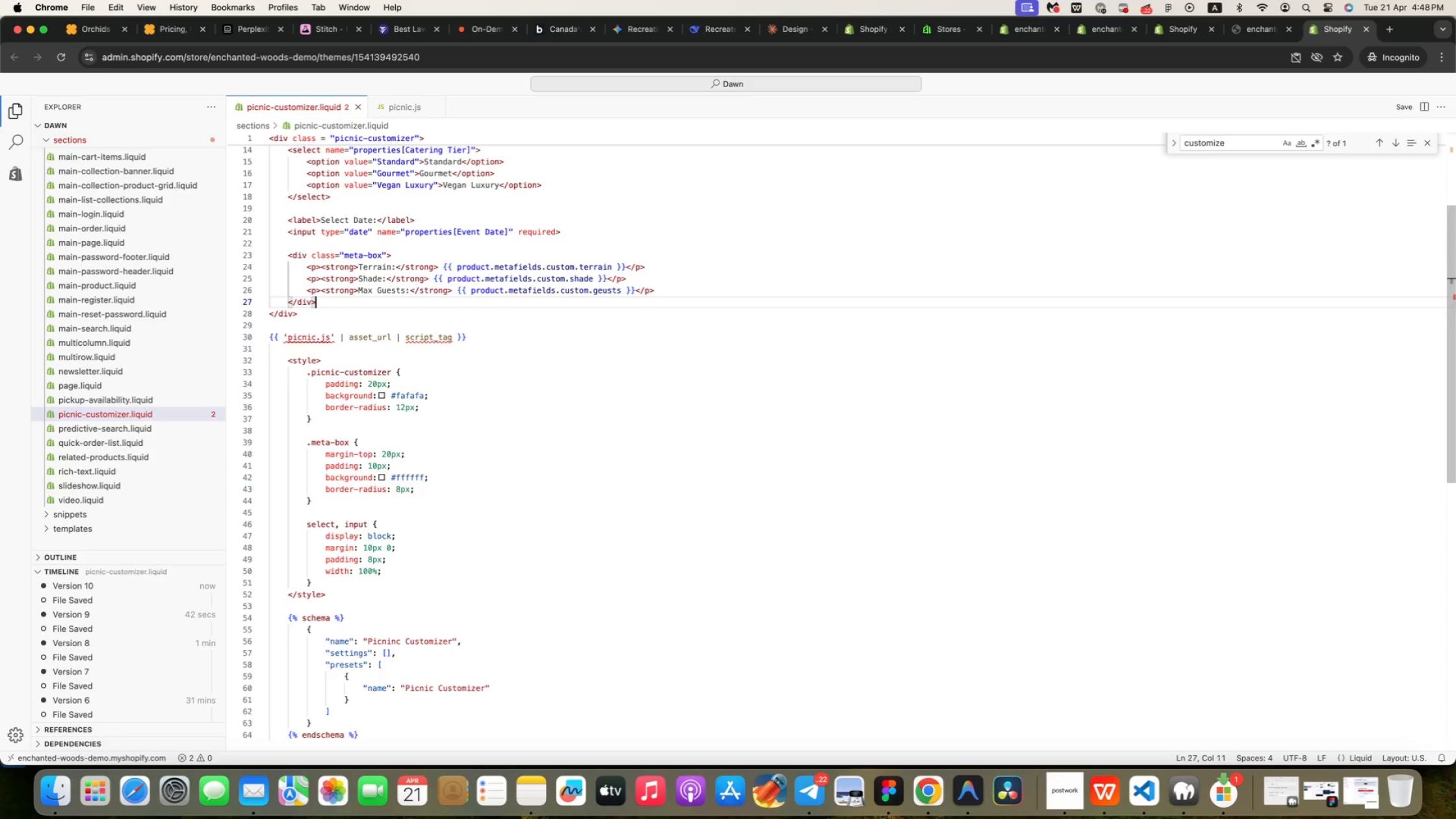 
key(ArrowUp)
 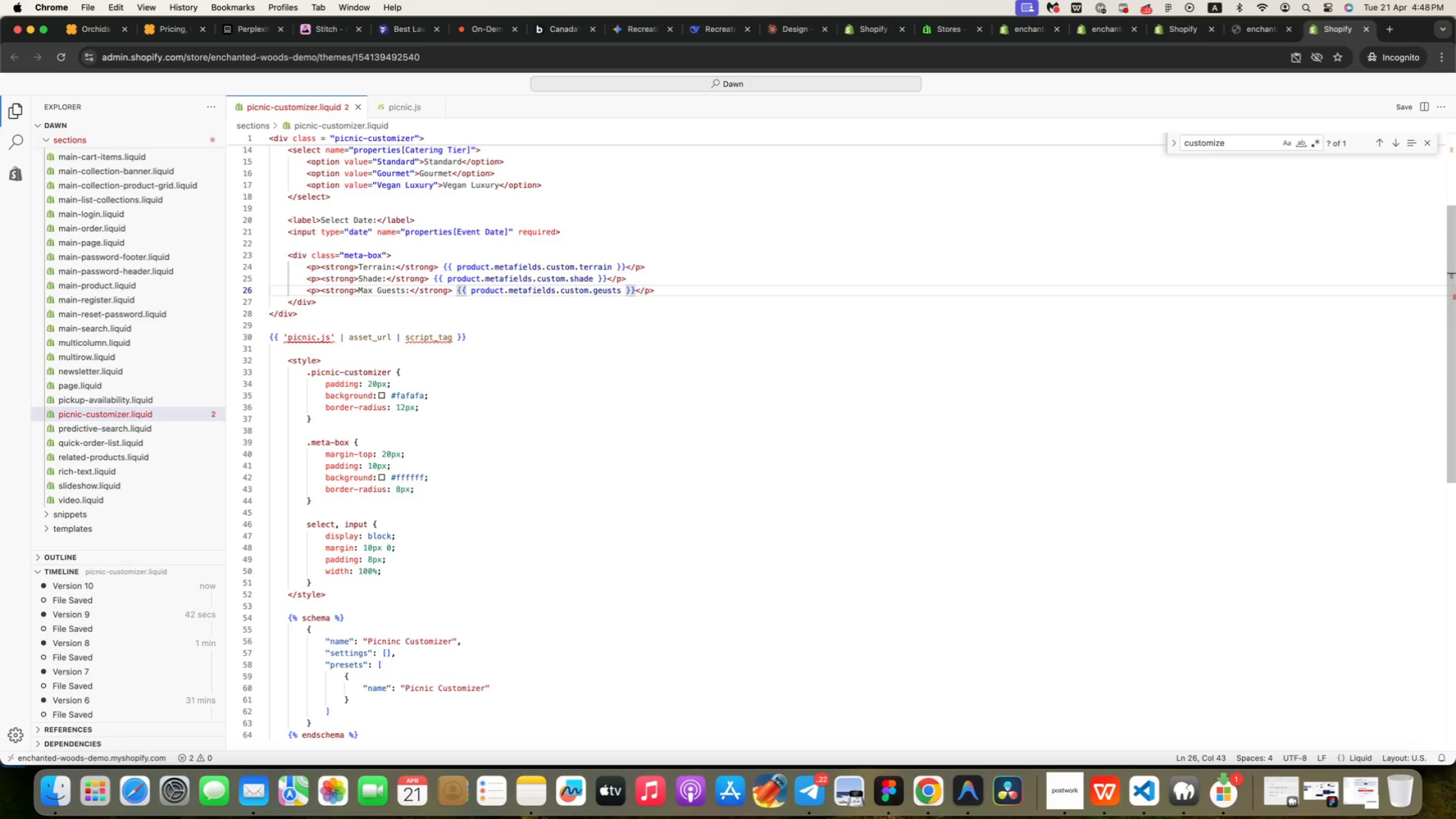 
wait(6.49)
 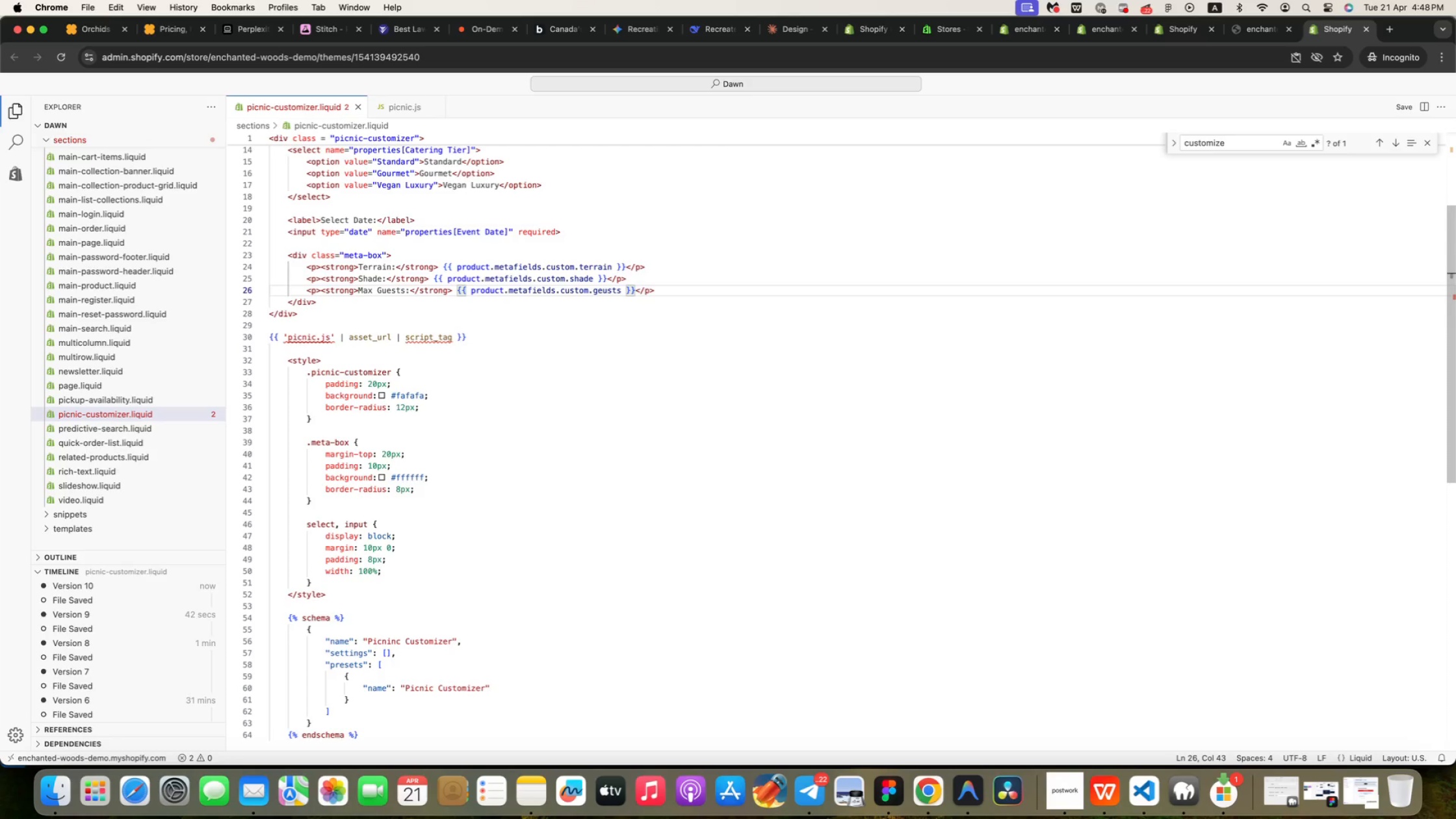 
key(ArrowUp)
 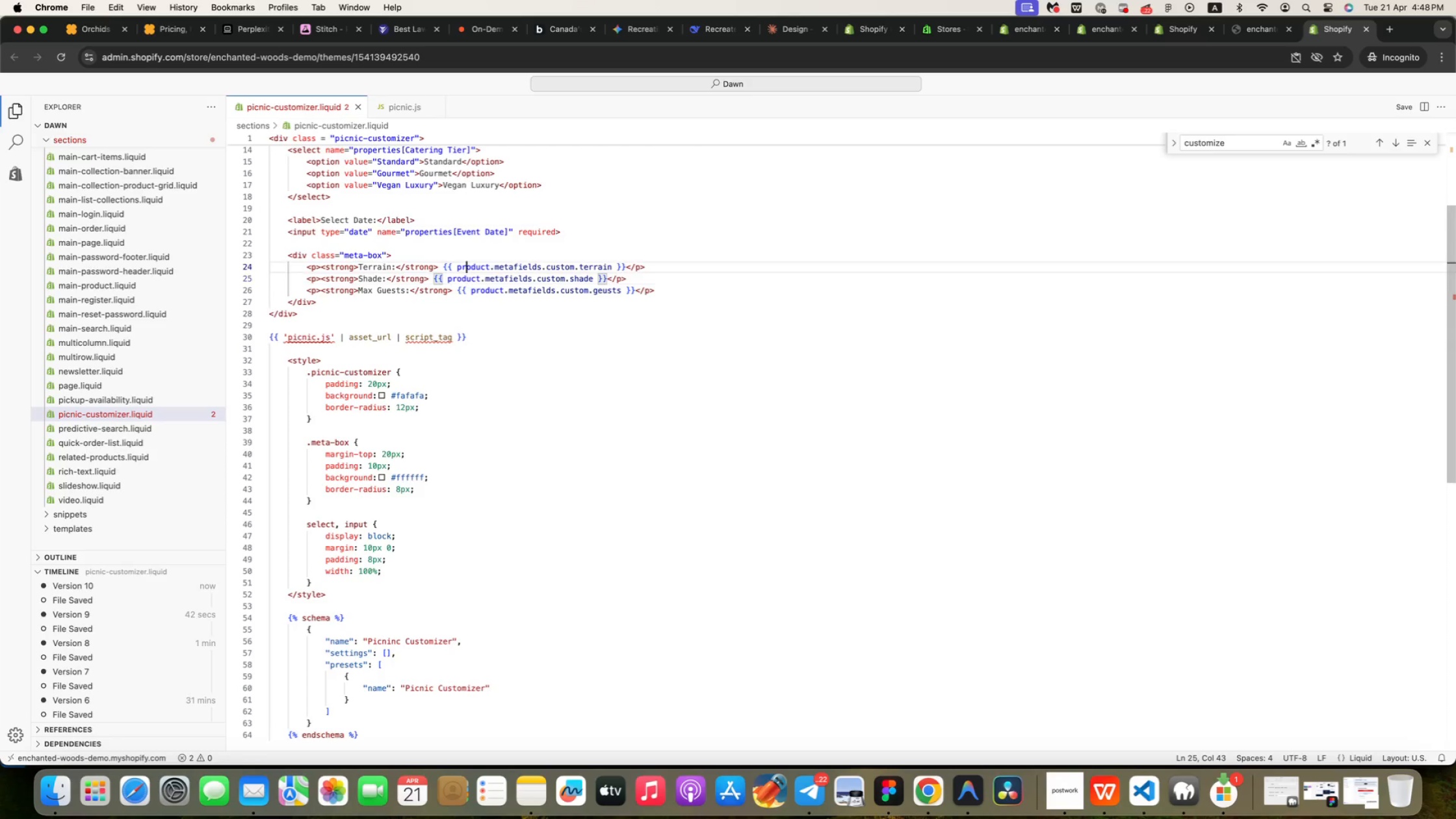 
key(ArrowUp)
 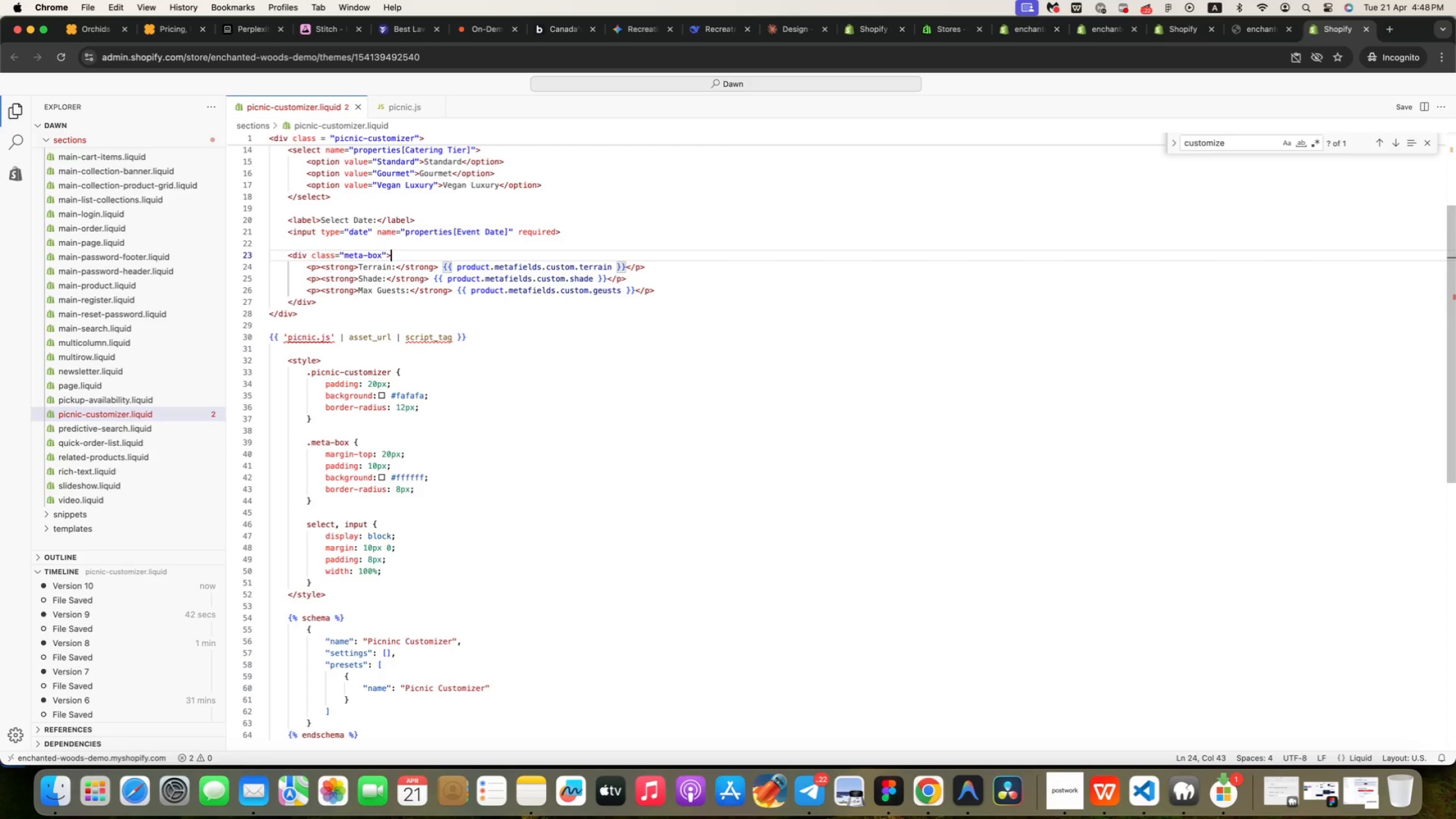 
key(ArrowUp)
 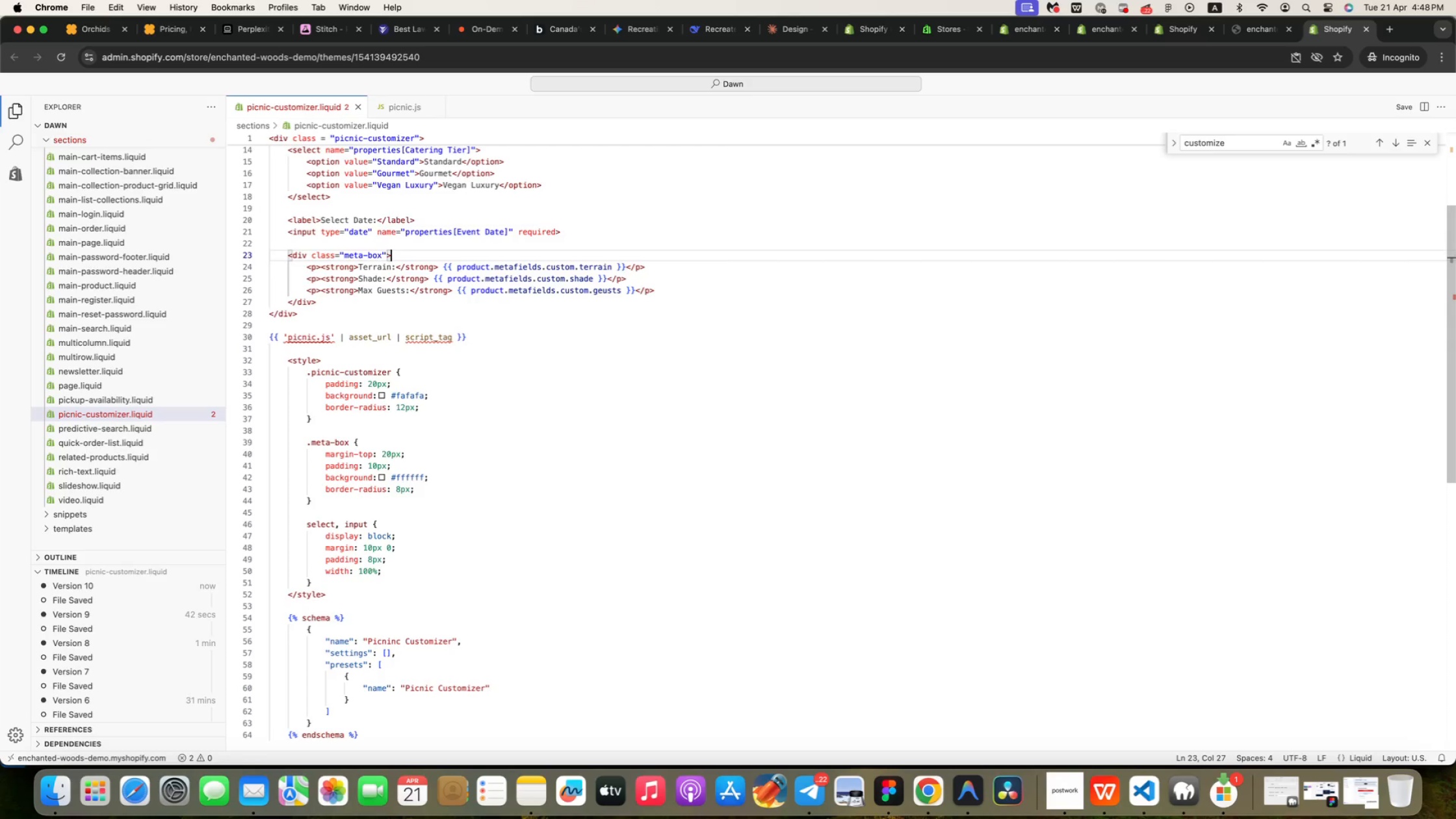 
key(ArrowUp)
 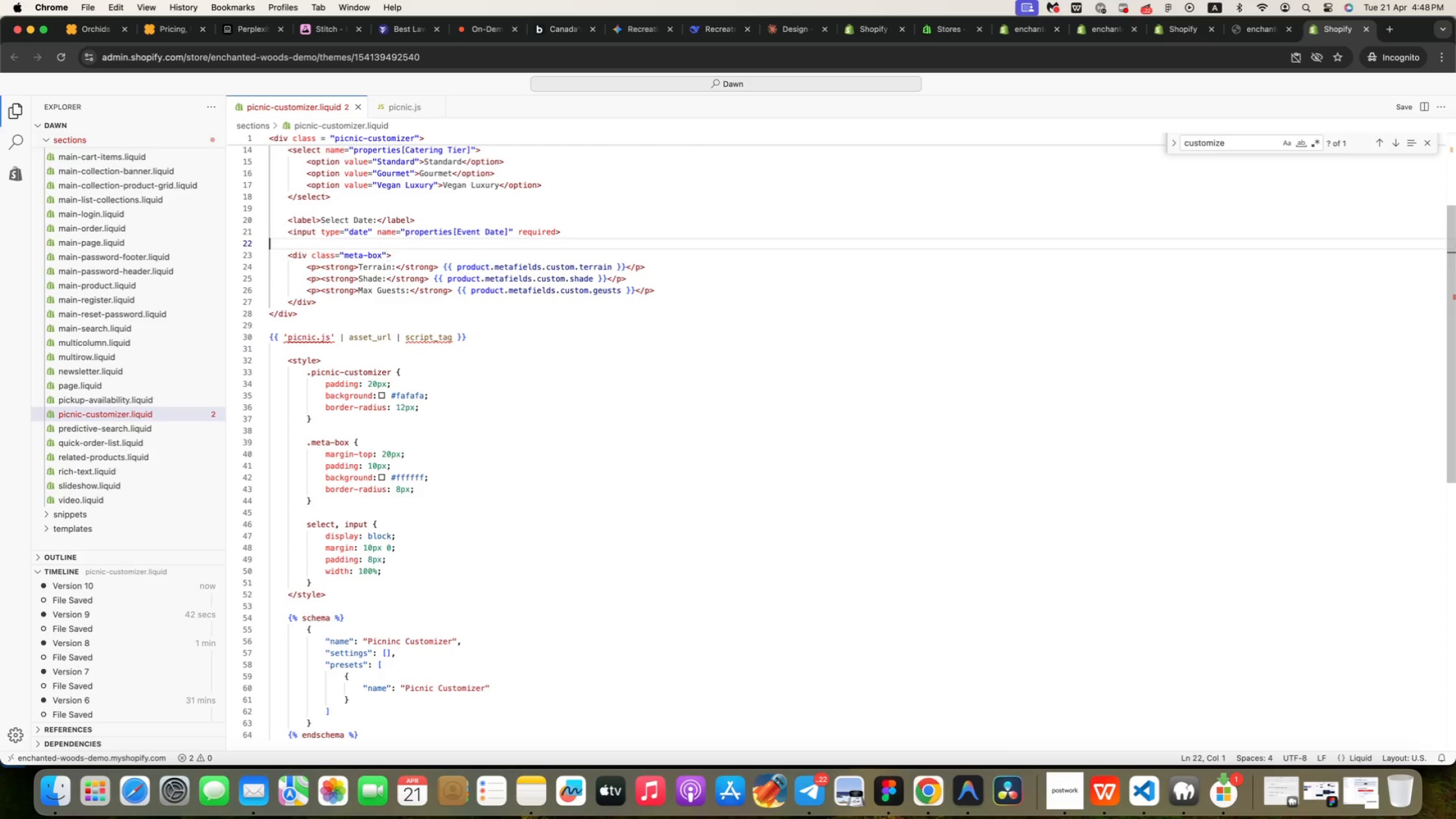 
key(ArrowUp)
 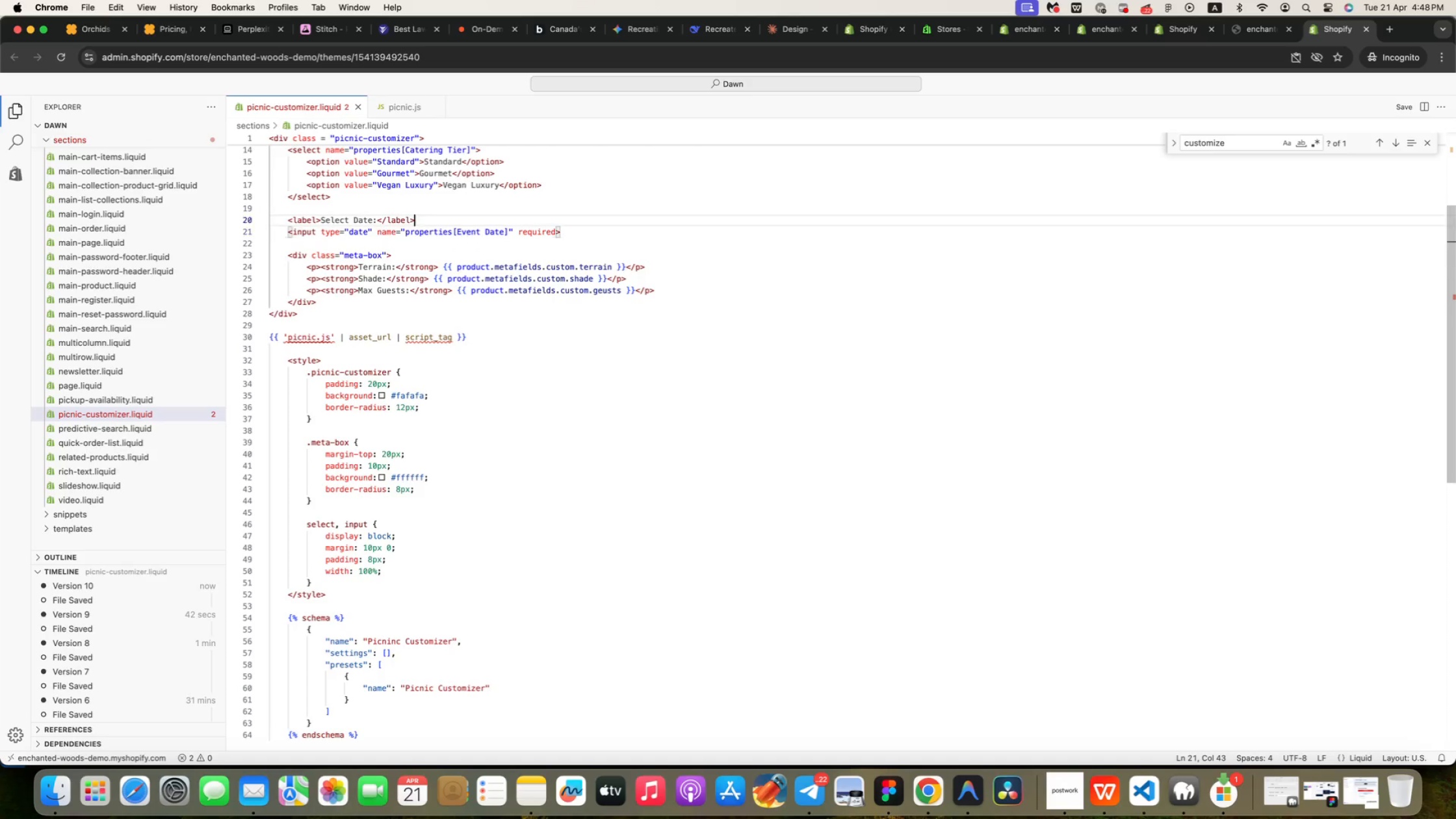 
key(ArrowUp)
 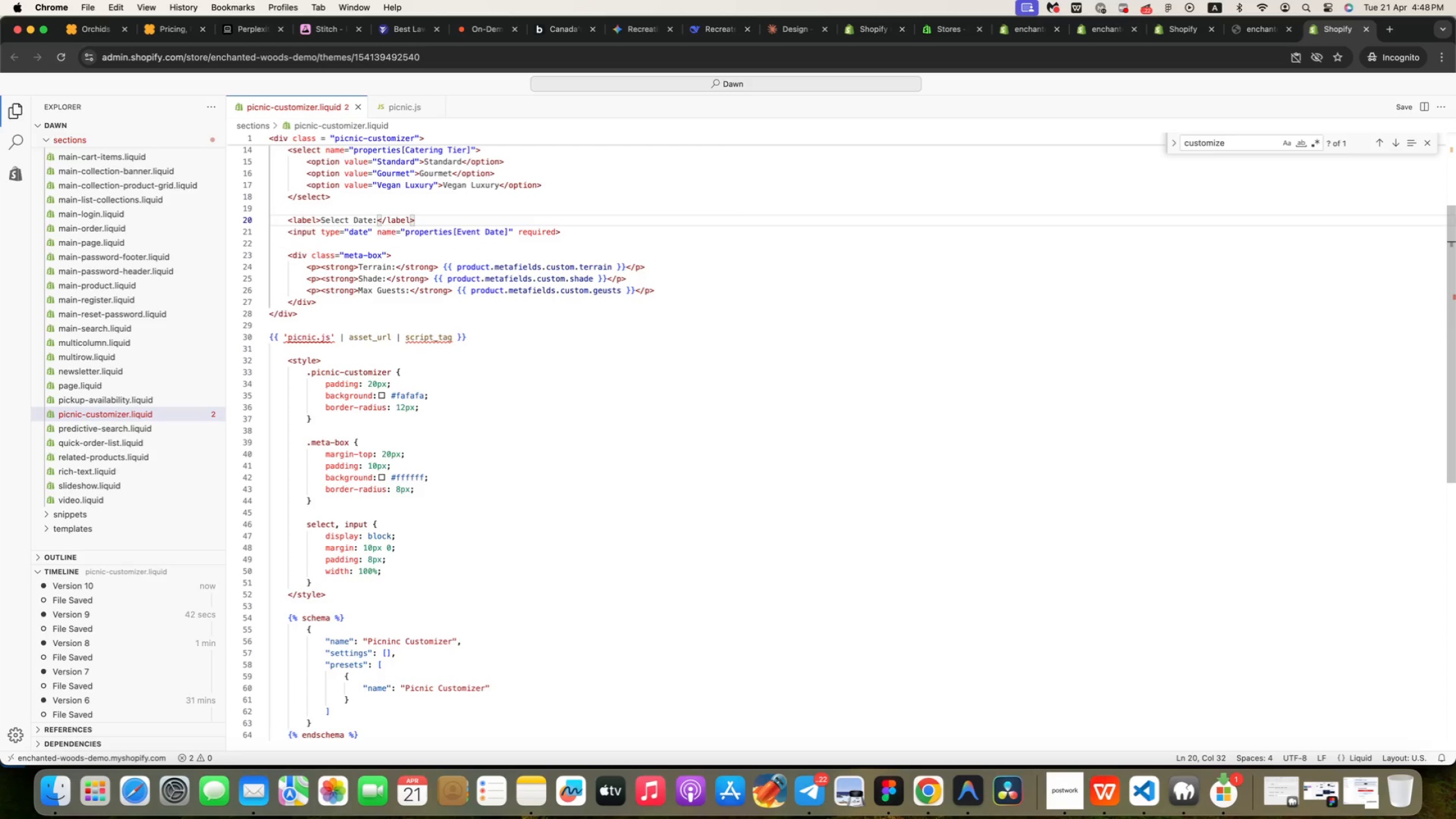 
key(ArrowUp)
 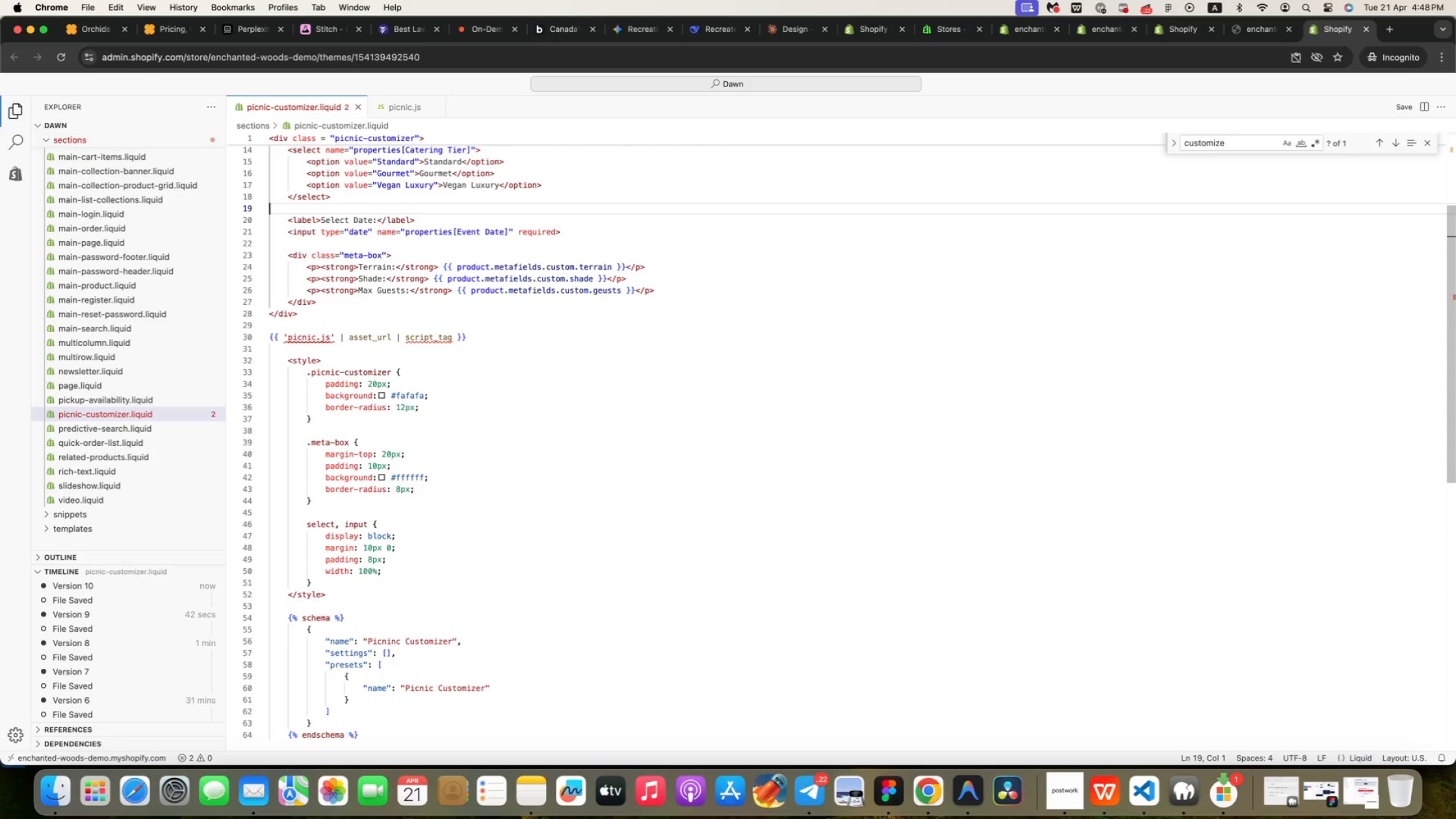 
key(ArrowDown)
 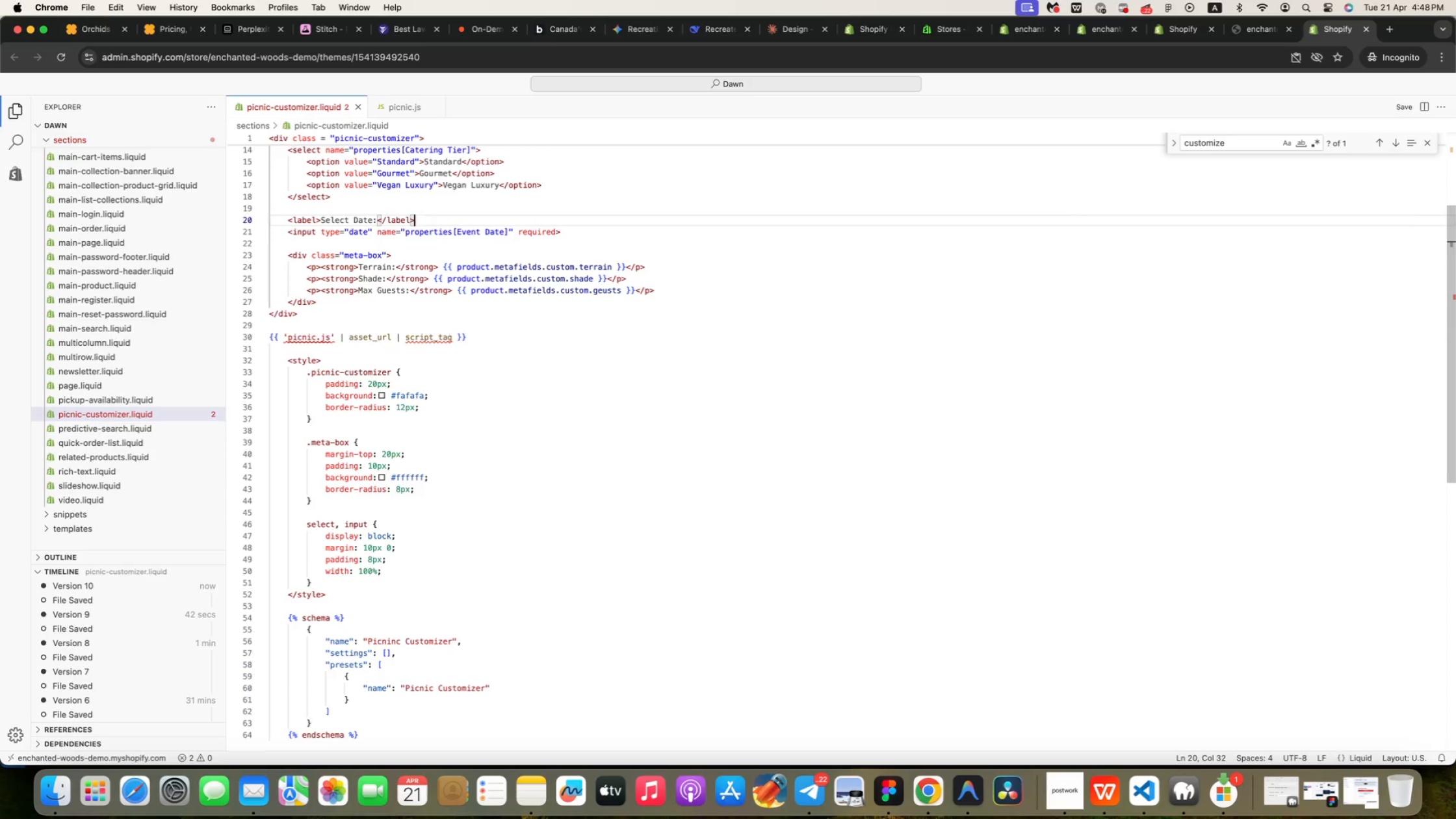 
key(ArrowDown)
 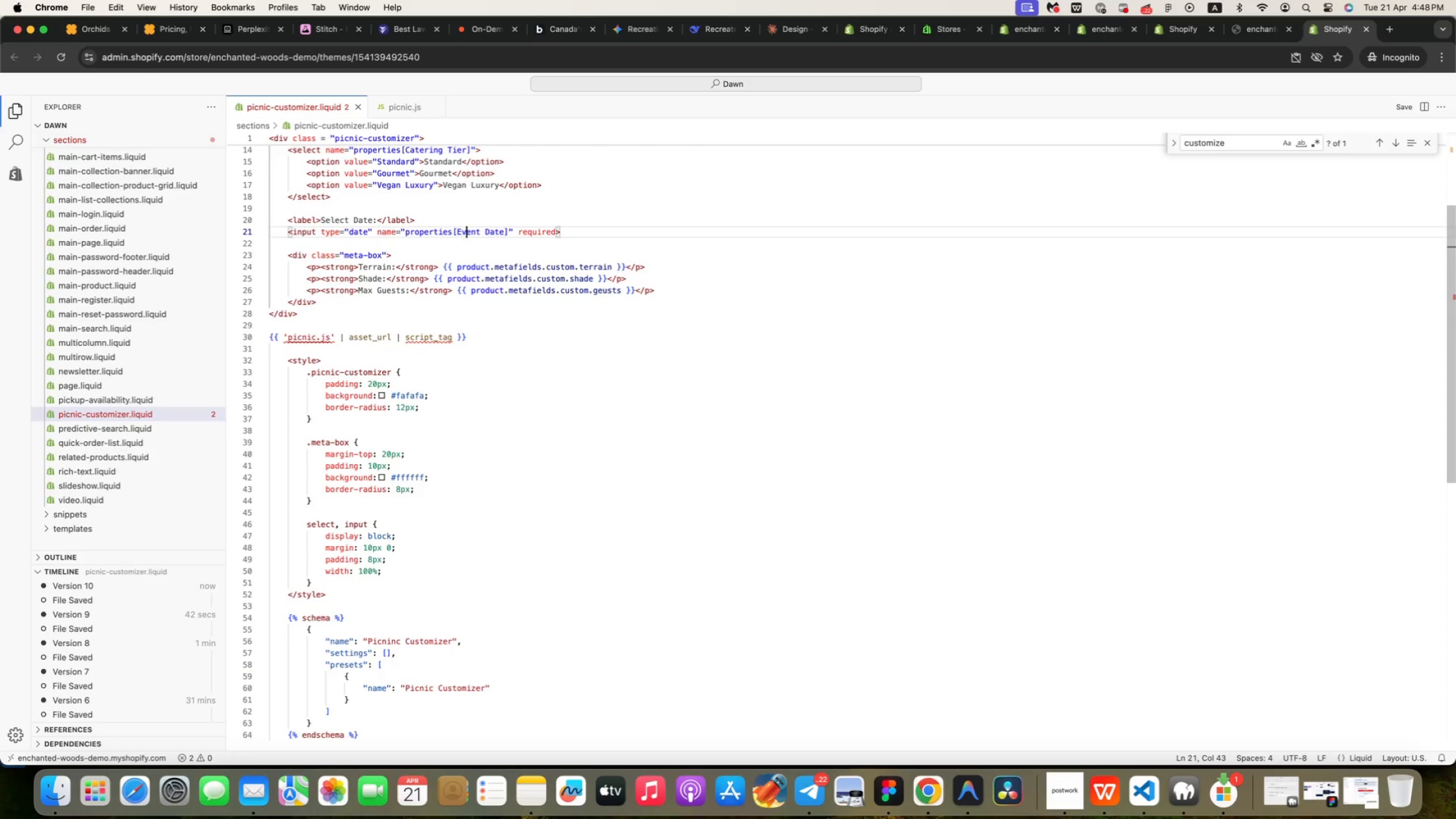 
key(ArrowDown)
 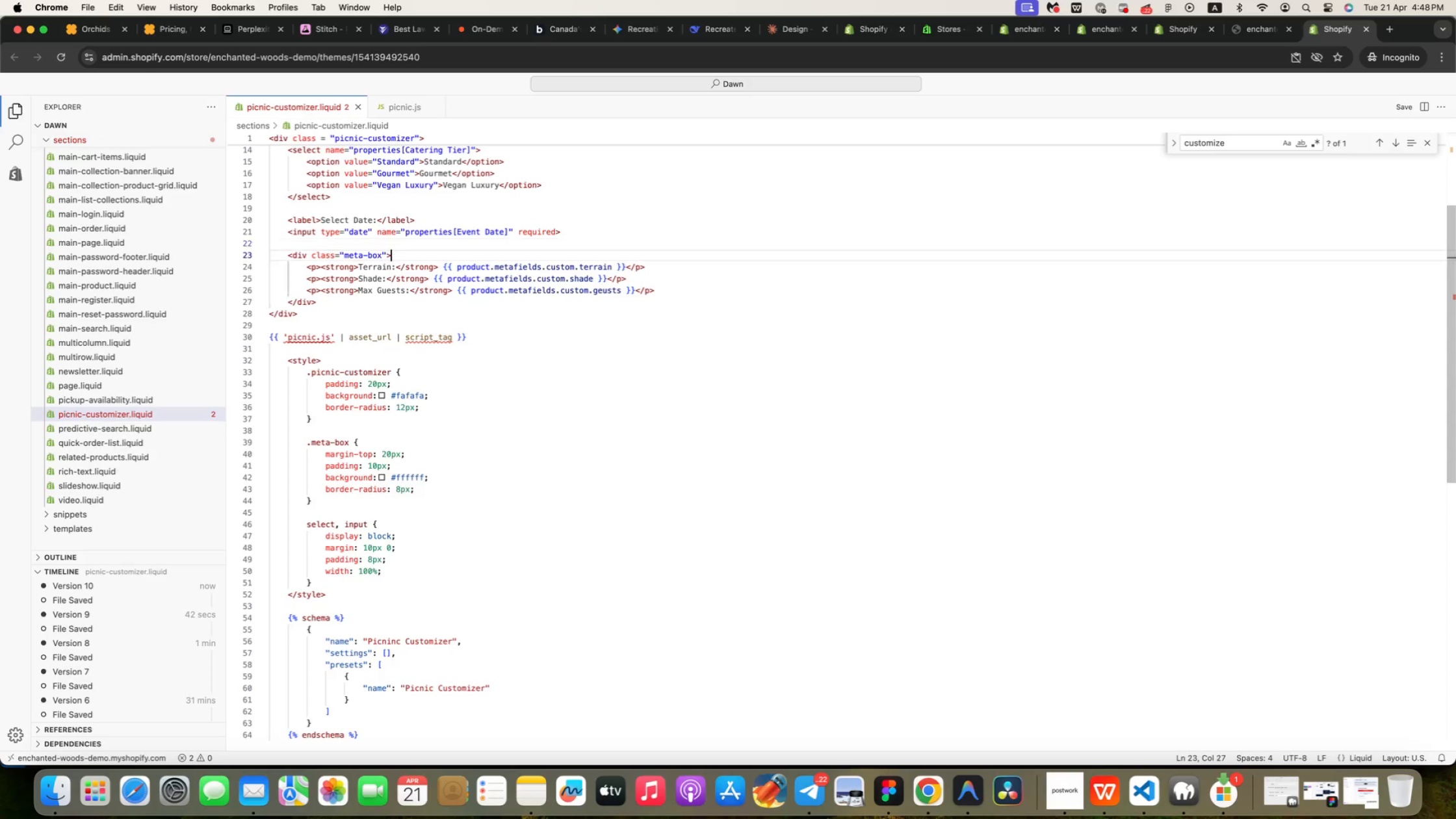 
key(ArrowDown)
 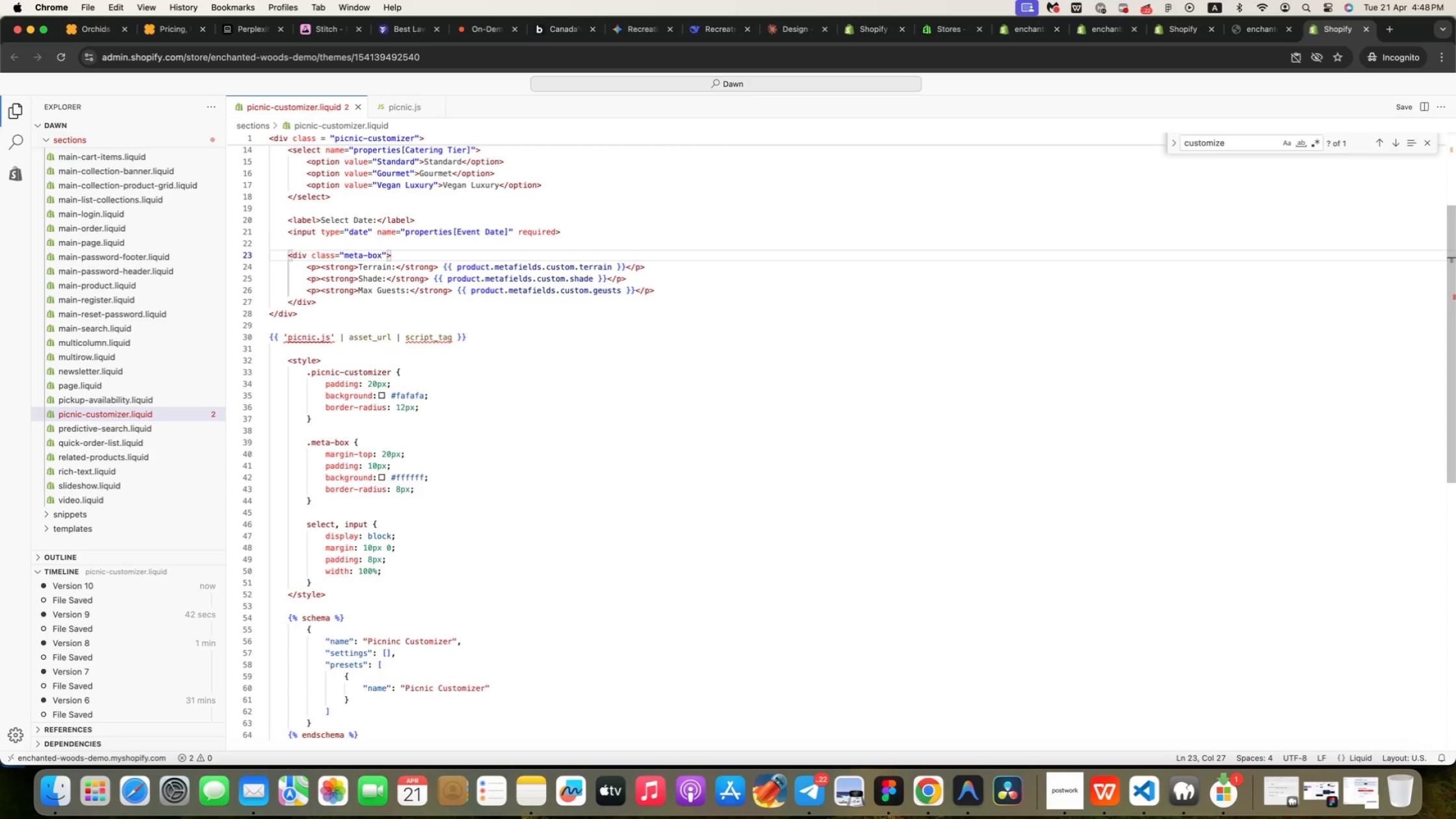 
key(ArrowDown)
 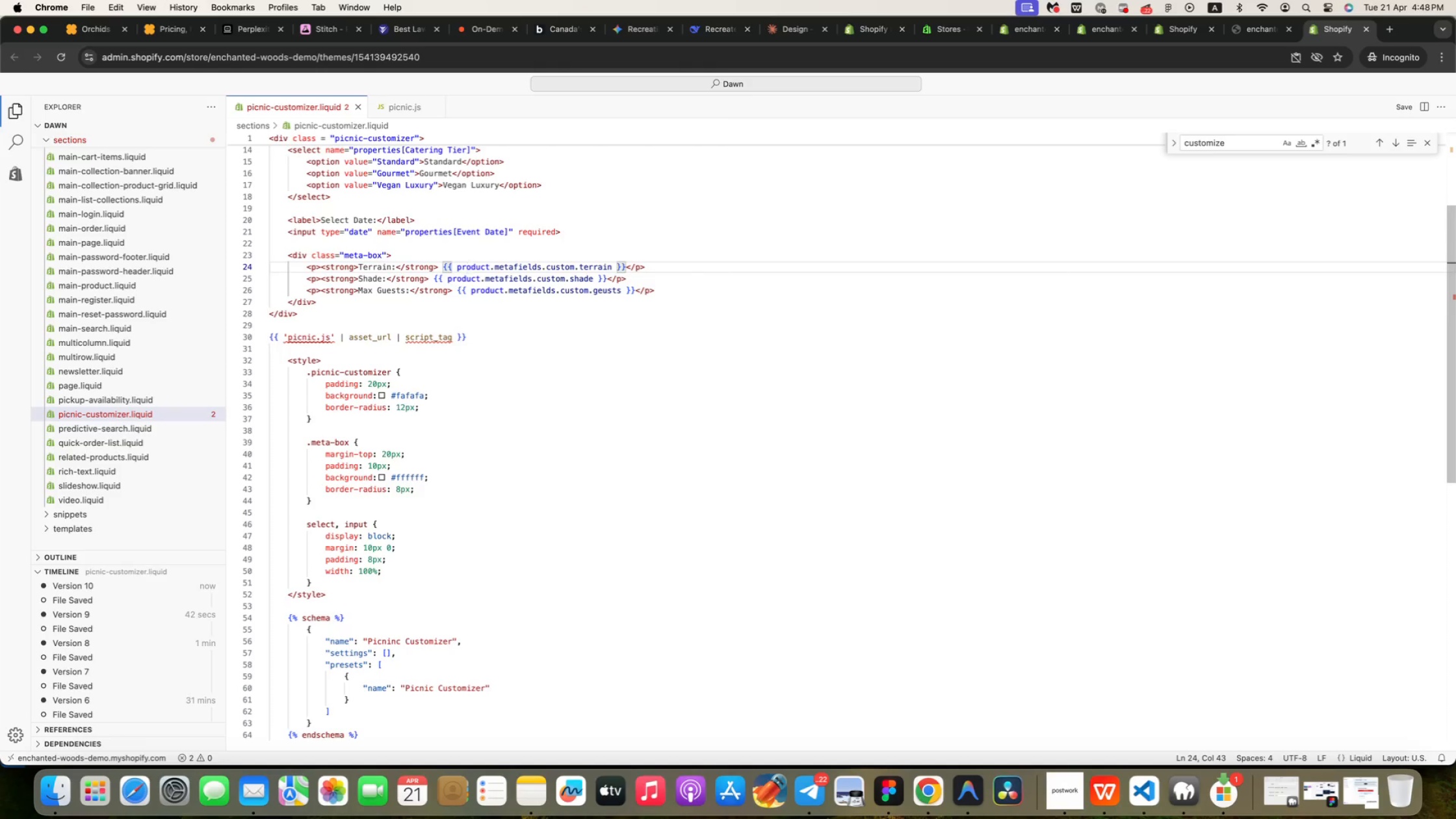 
key(ArrowDown)
 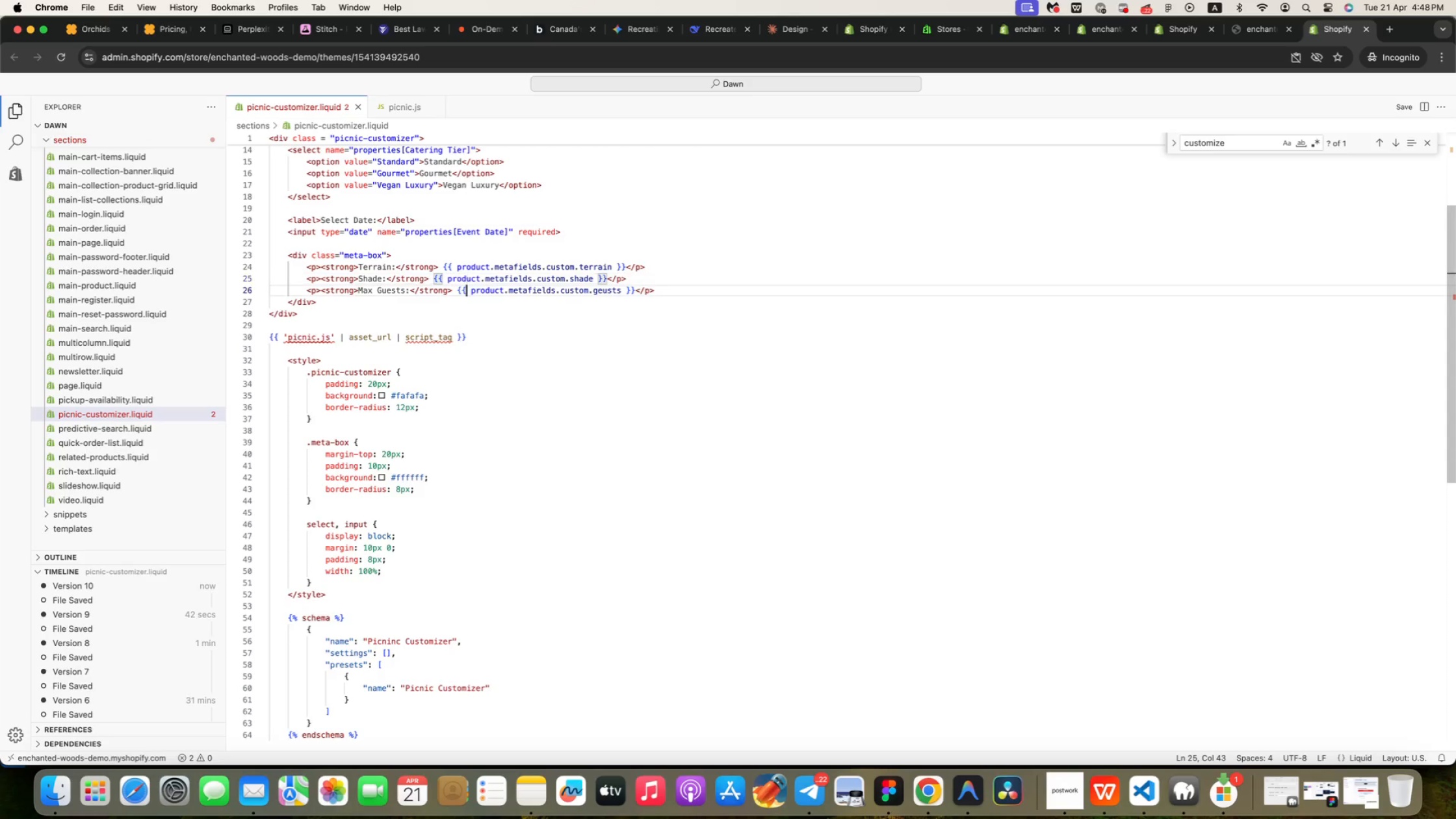 
key(ArrowDown)
 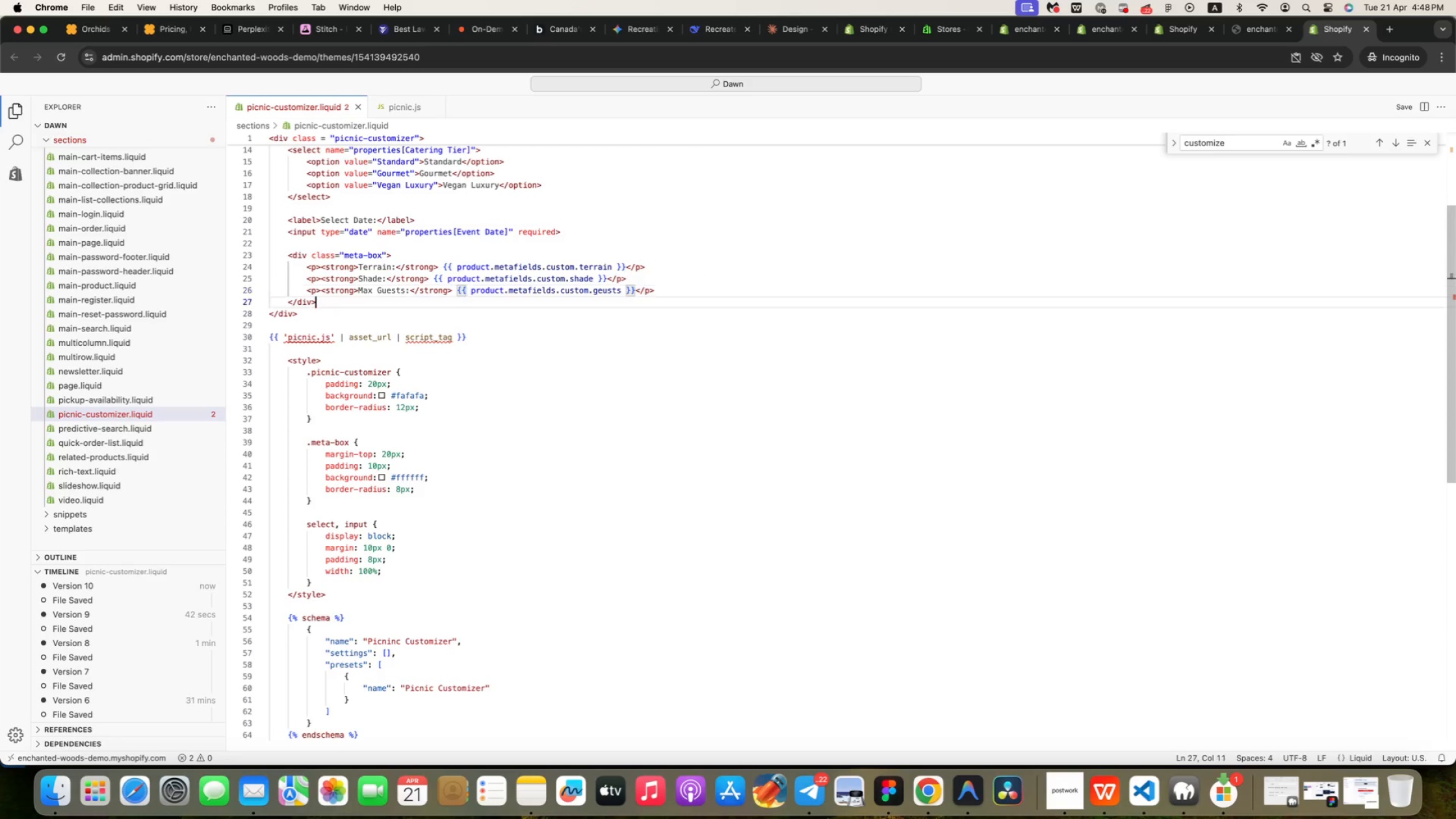 
key(ArrowDown)
 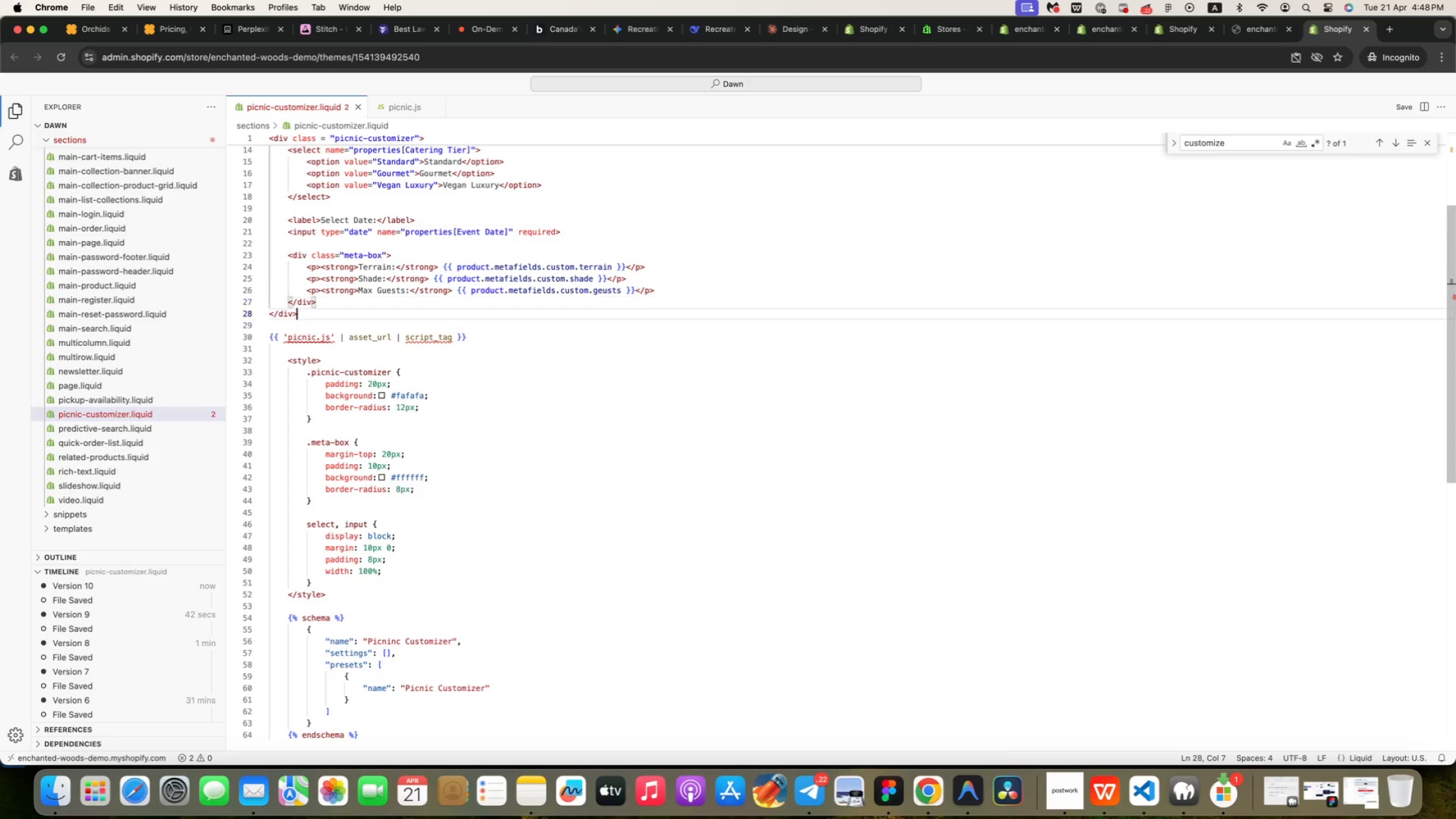 
key(ArrowDown)
 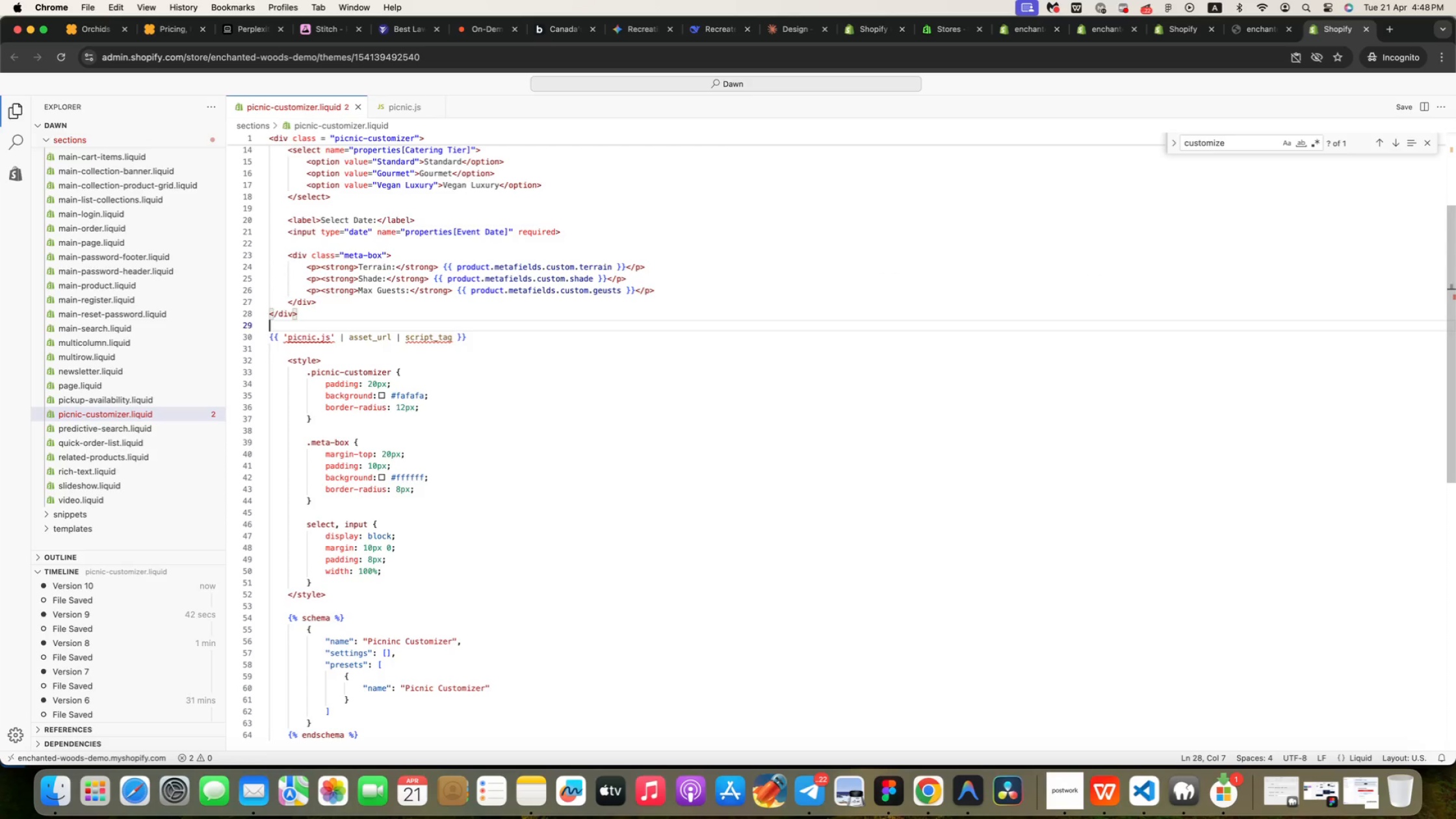 
key(ArrowDown)
 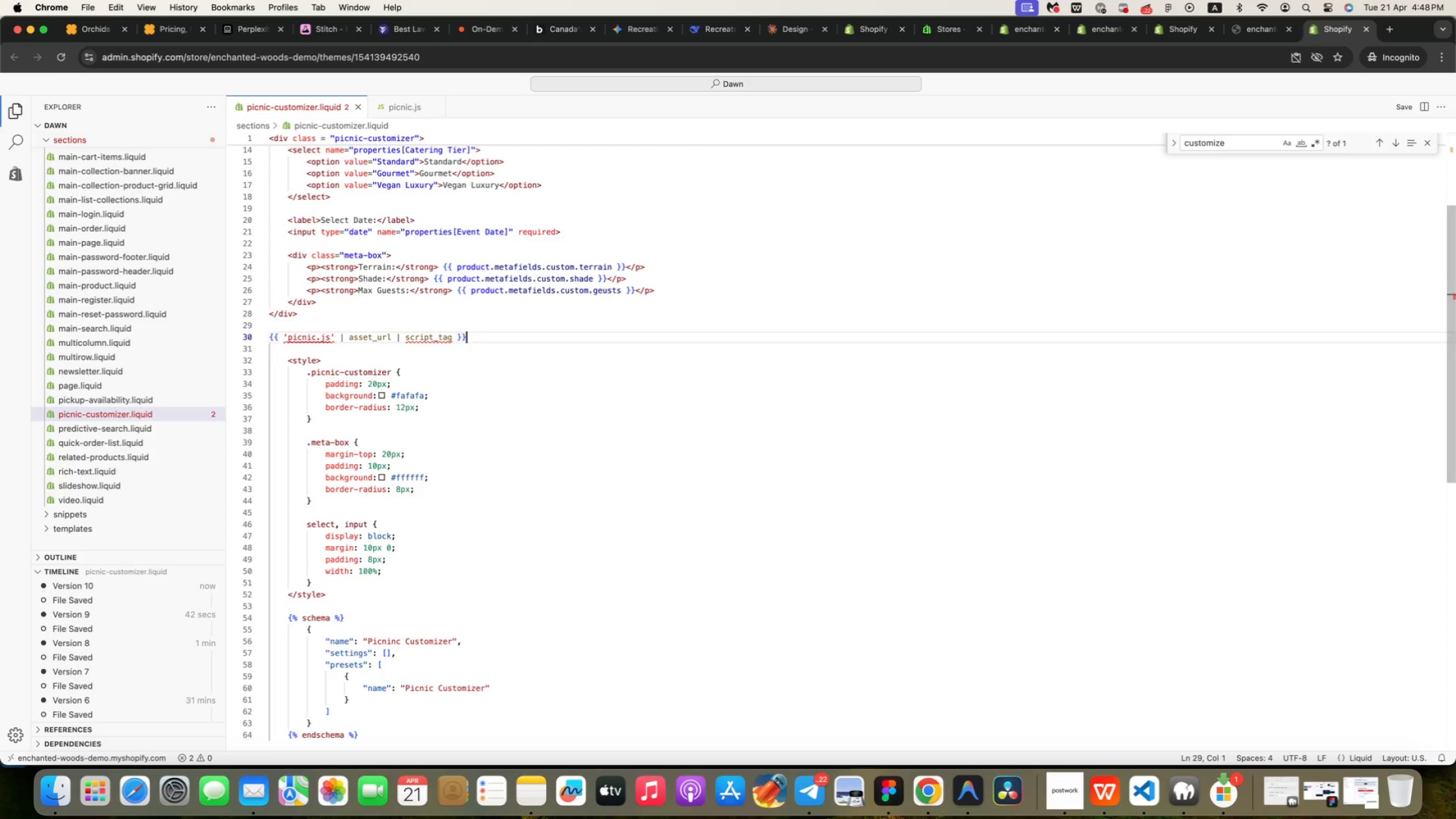 
key(ArrowDown)
 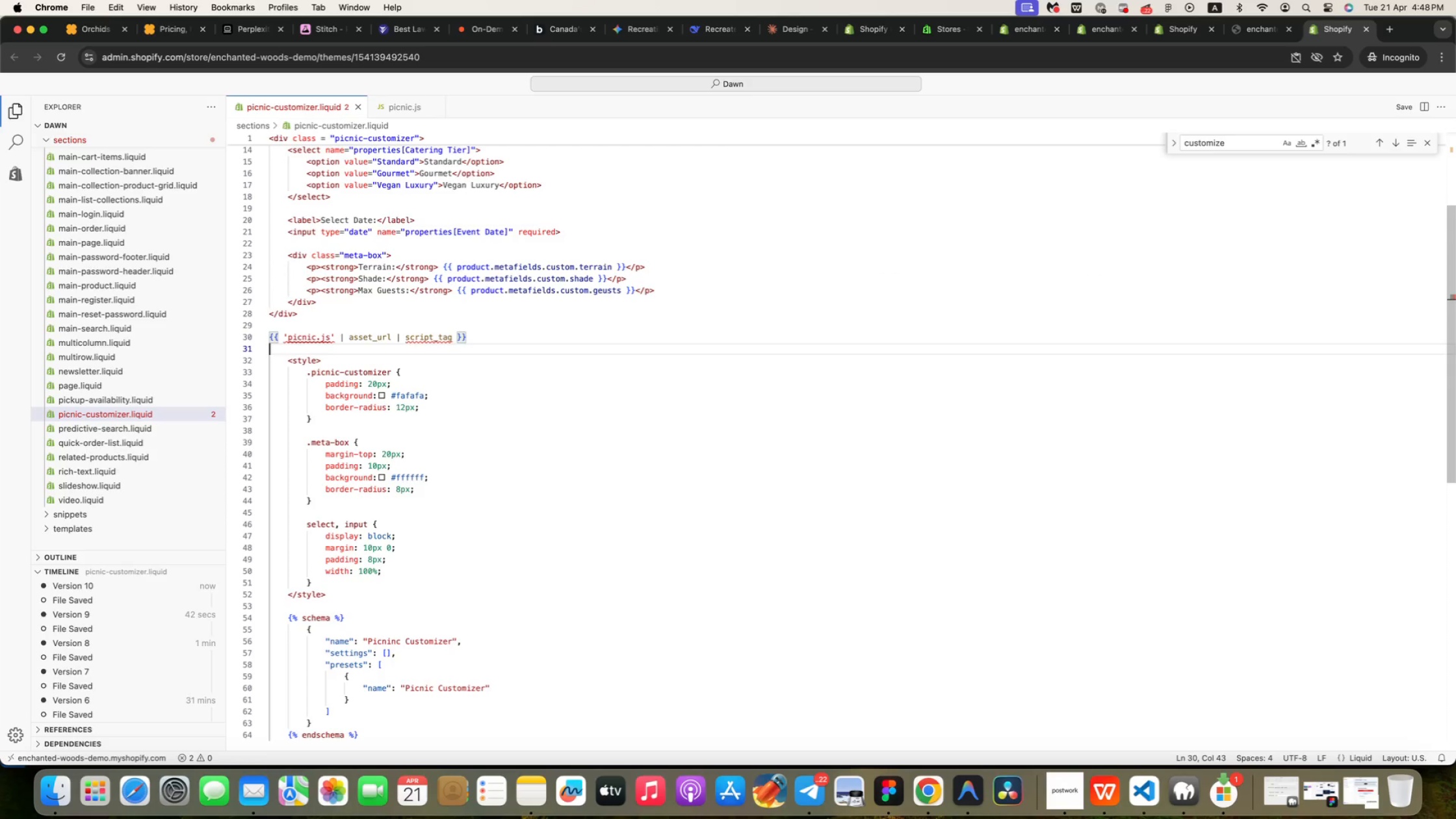 
key(ArrowDown)
 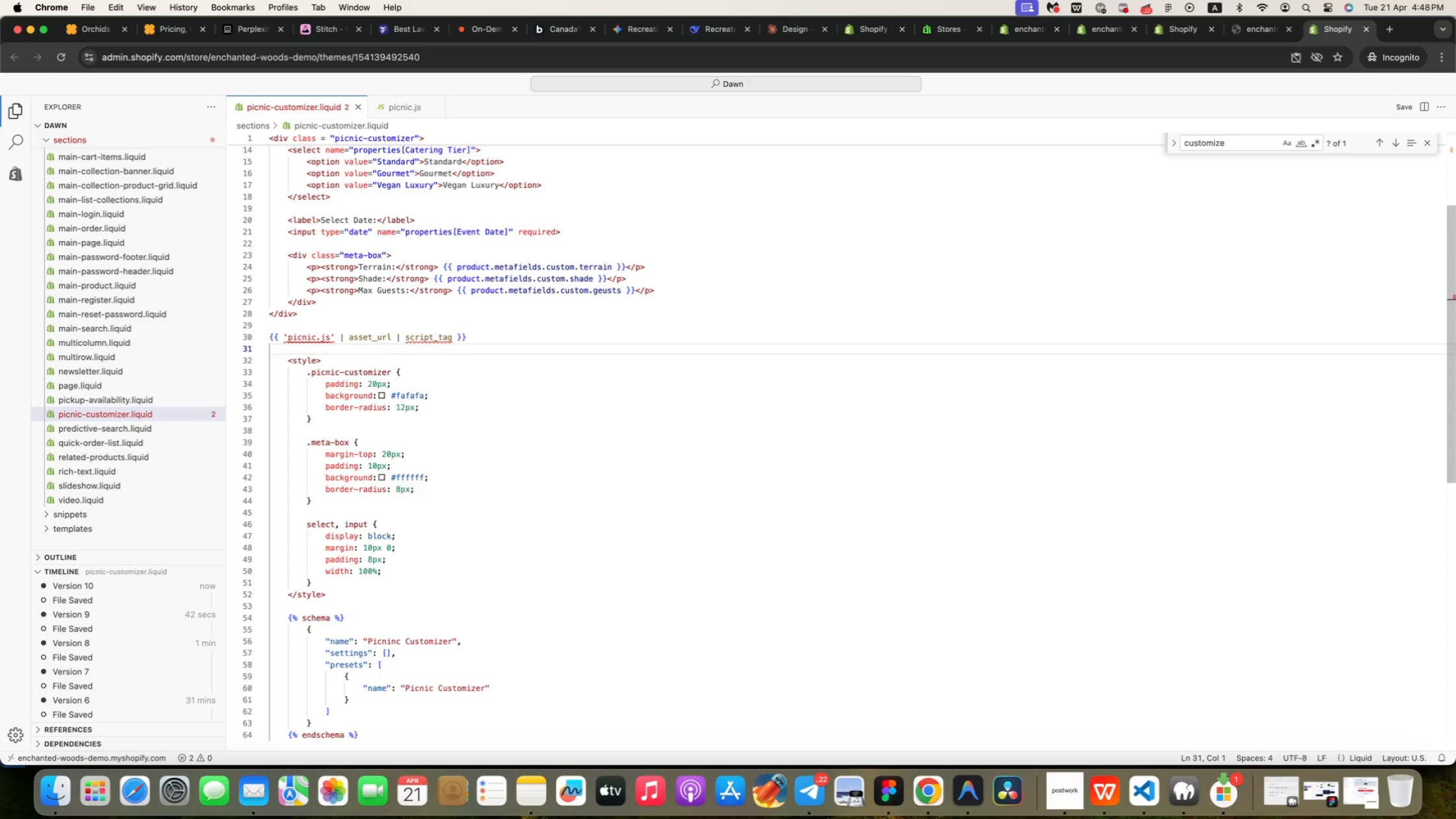 
key(ArrowUp)
 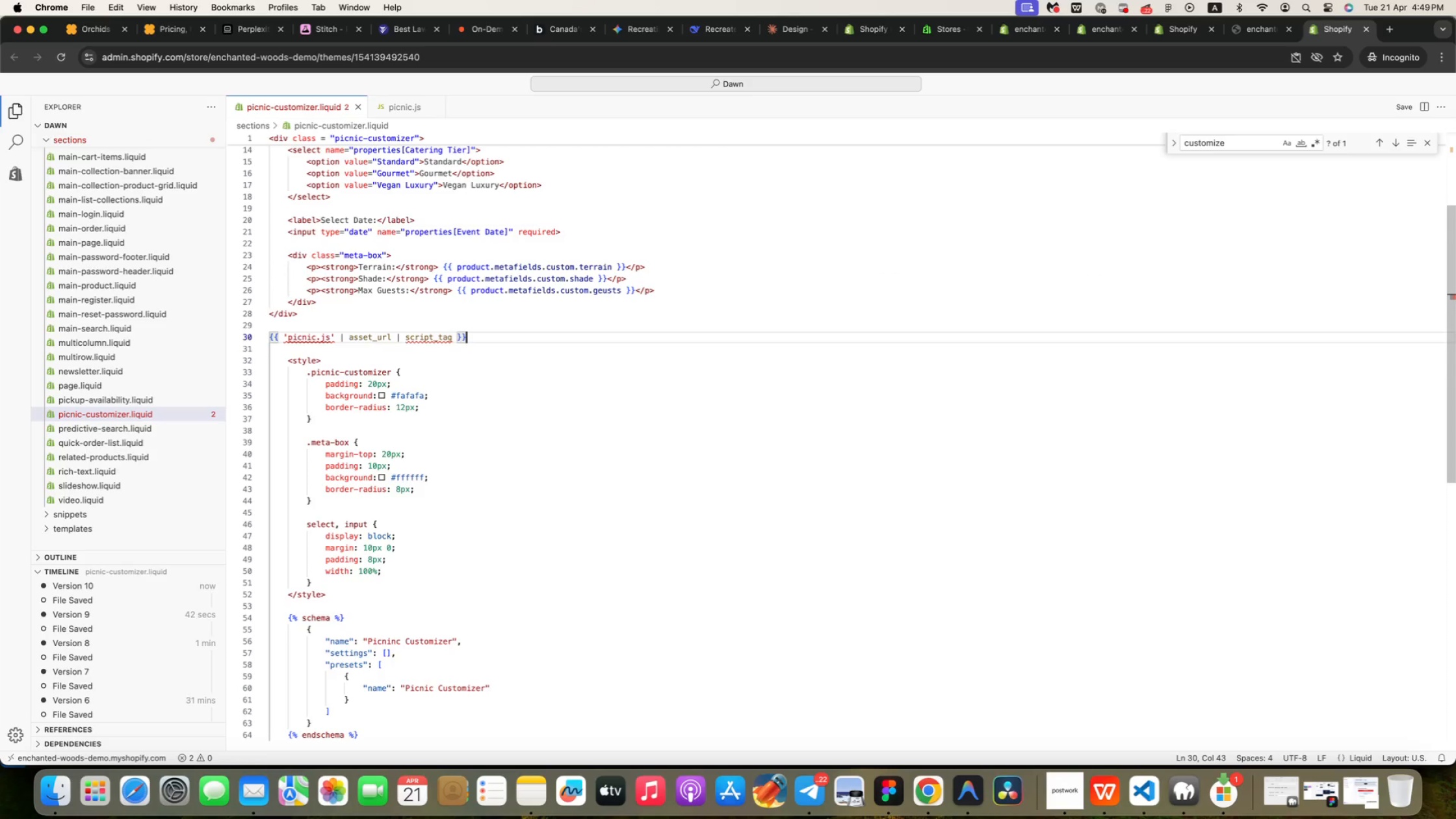 
key(ArrowUp)
 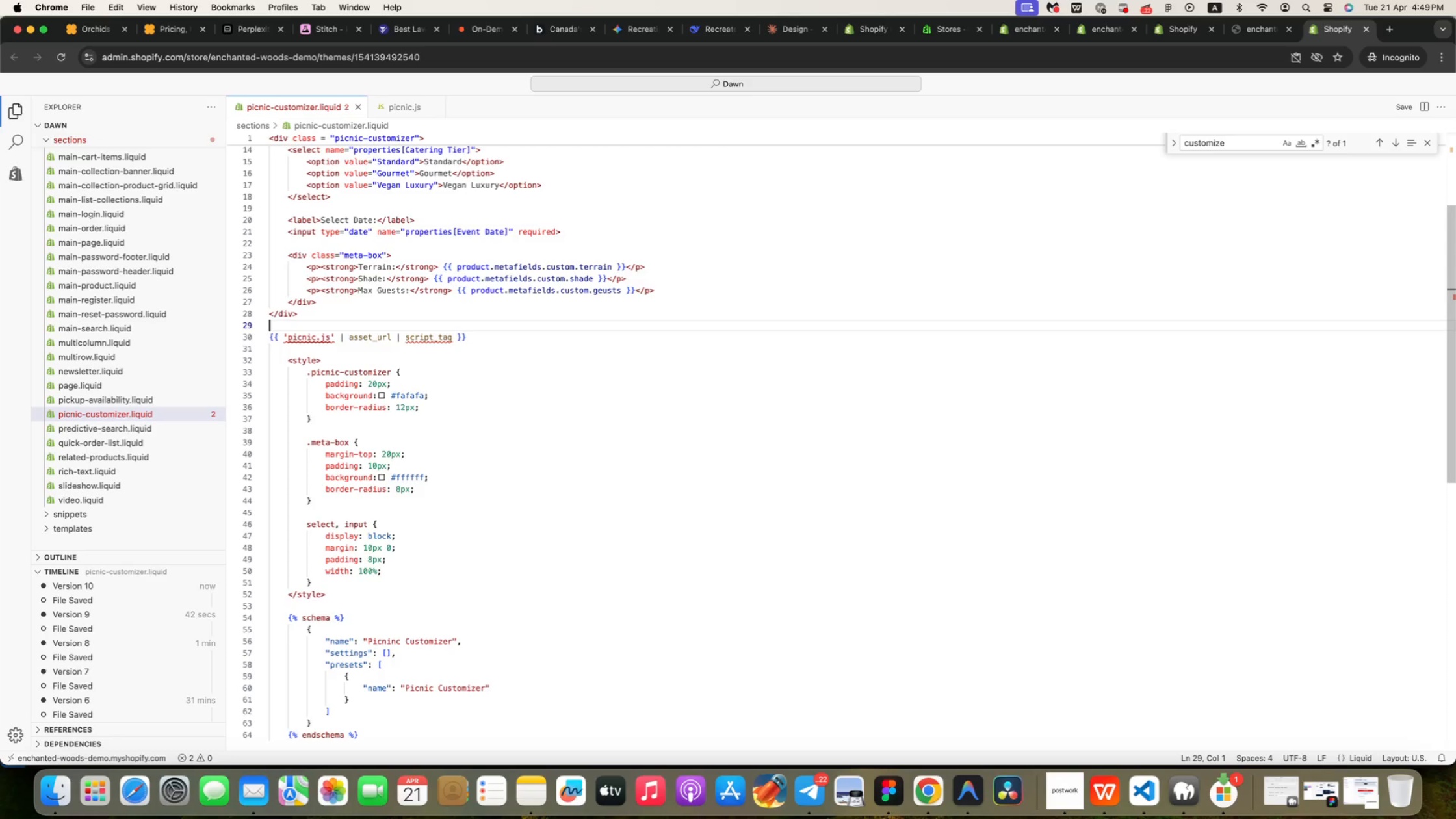 
wait(9.23)
 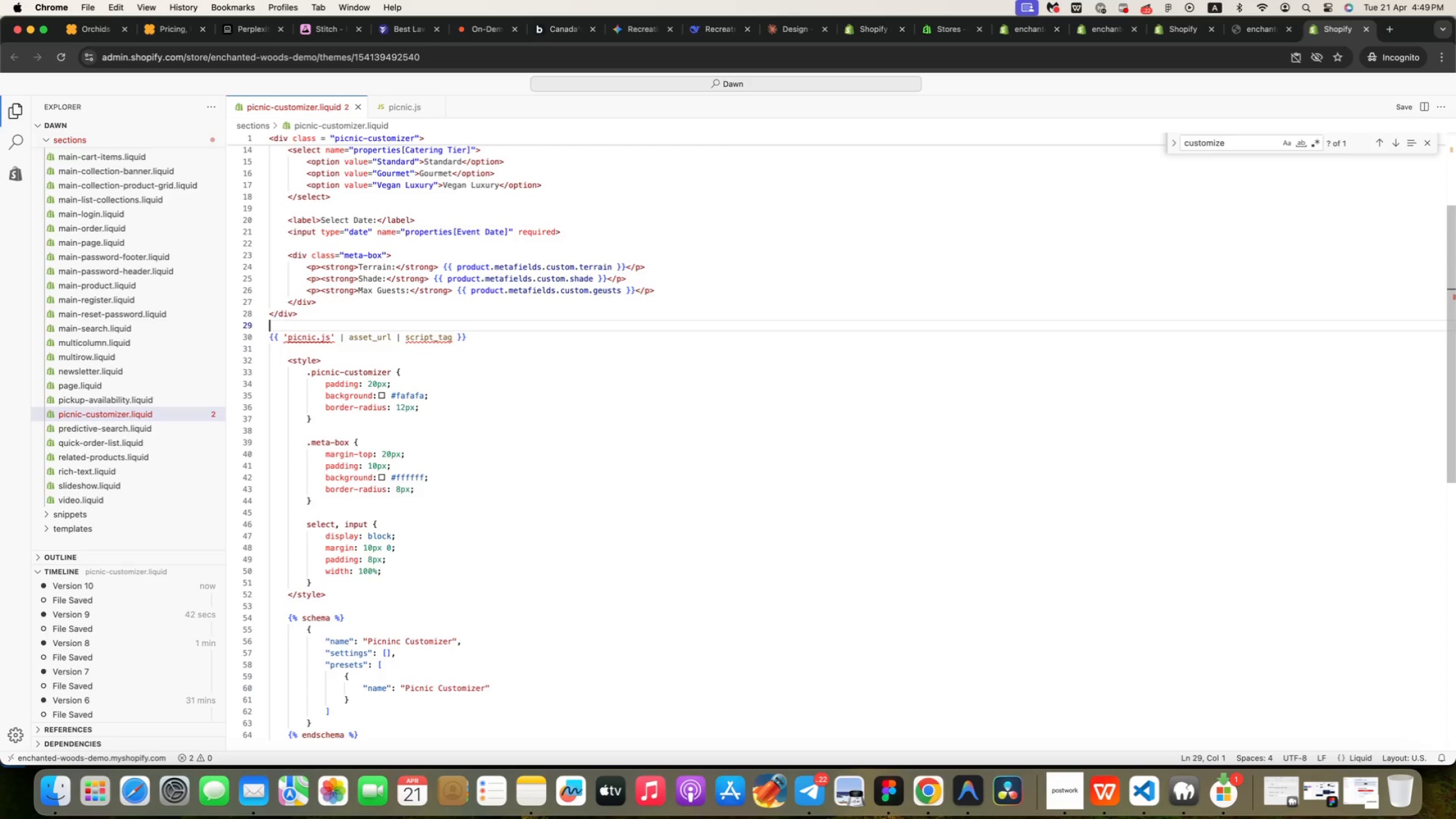 
key(ArrowDown)
 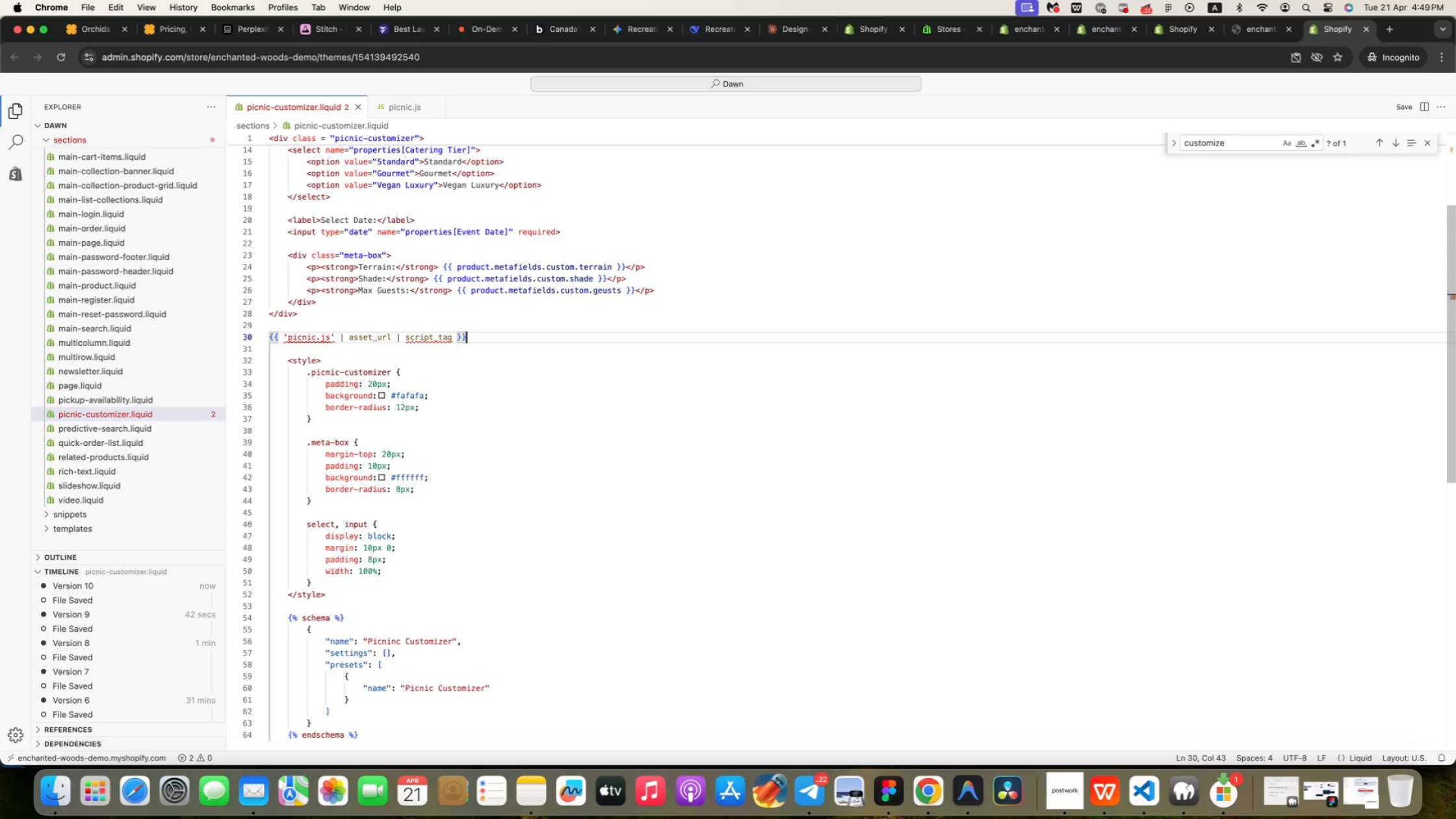 
key(ArrowDown)
 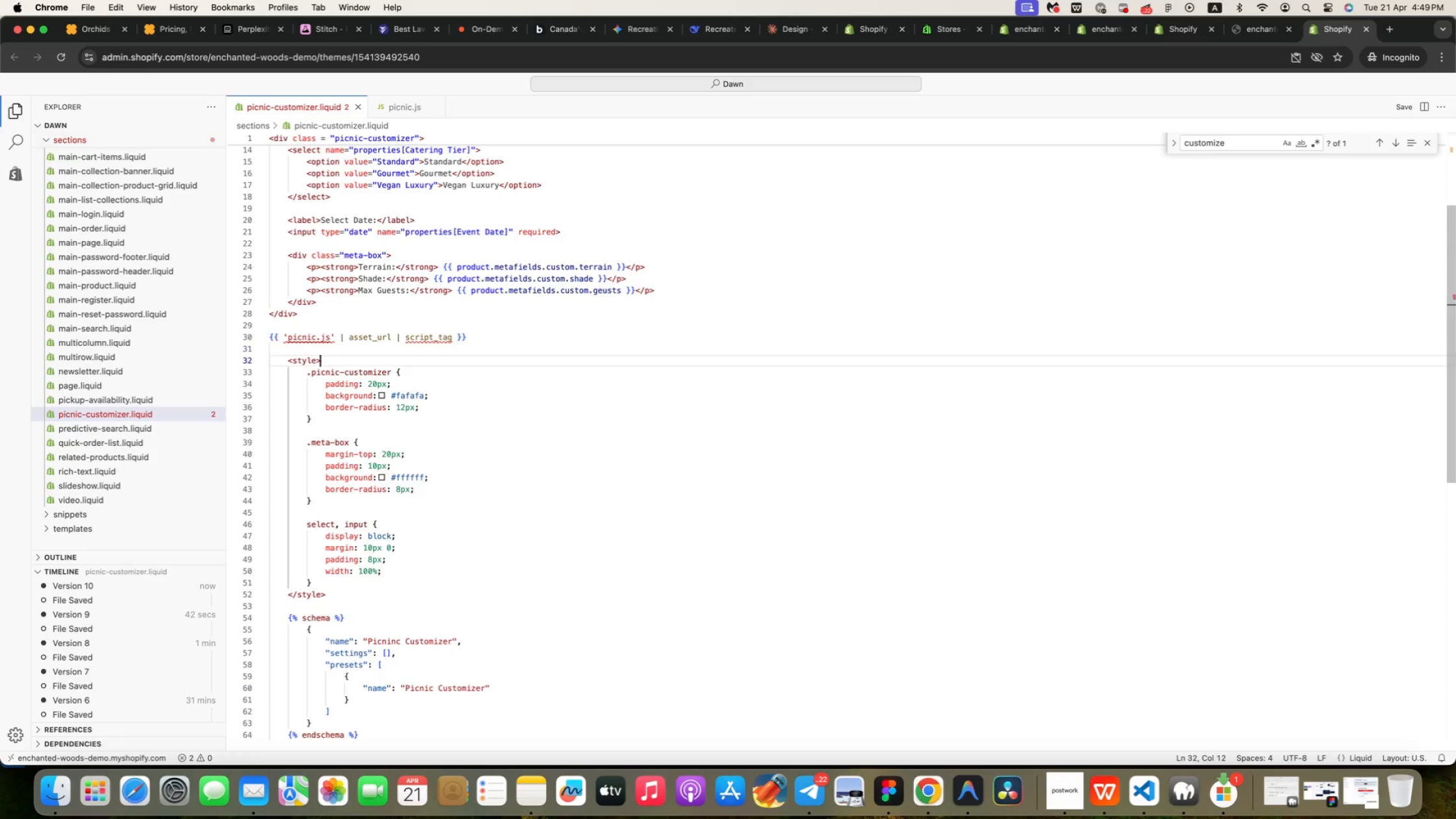 
key(ArrowDown)
 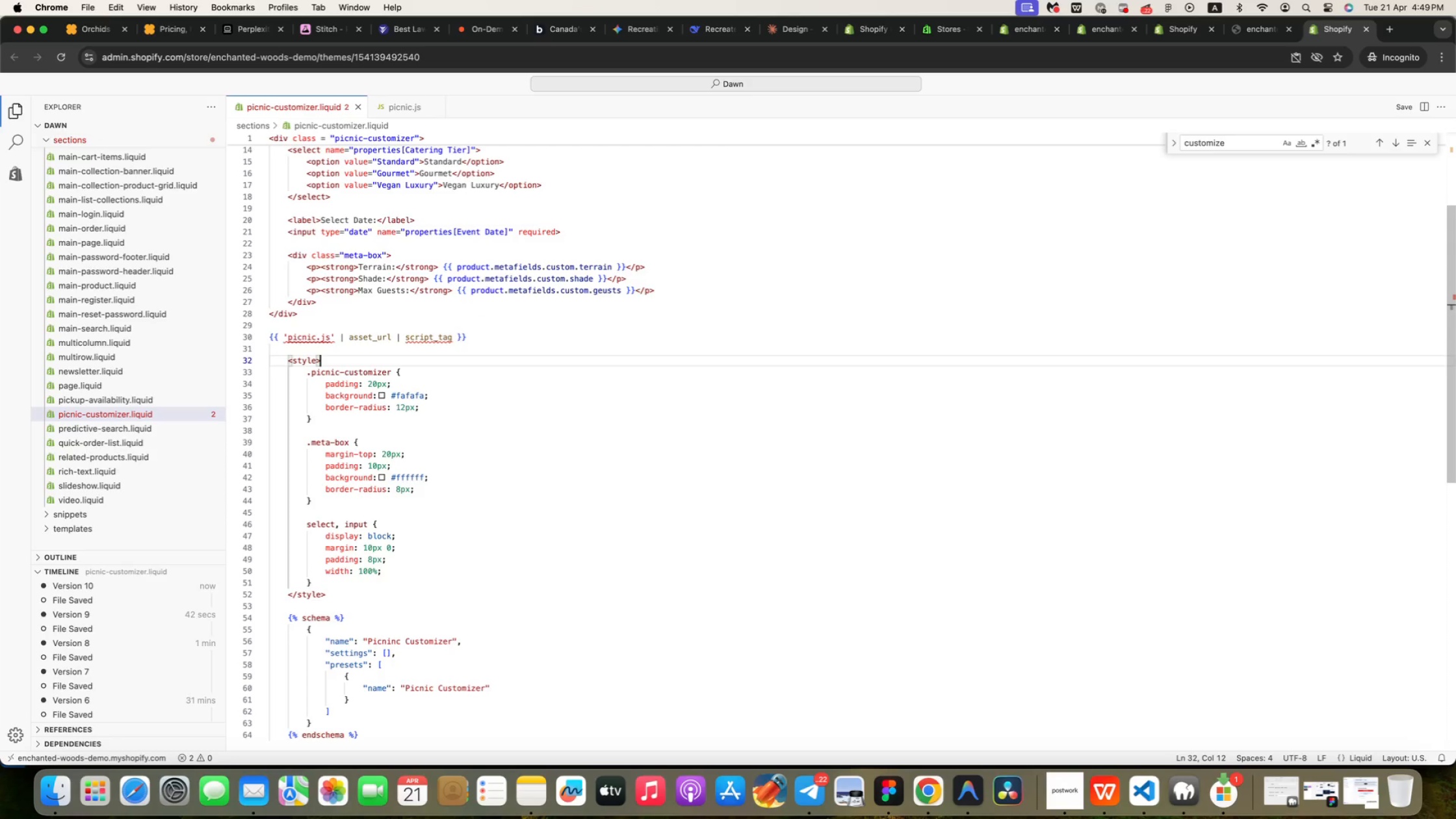 
key(ArrowDown)
 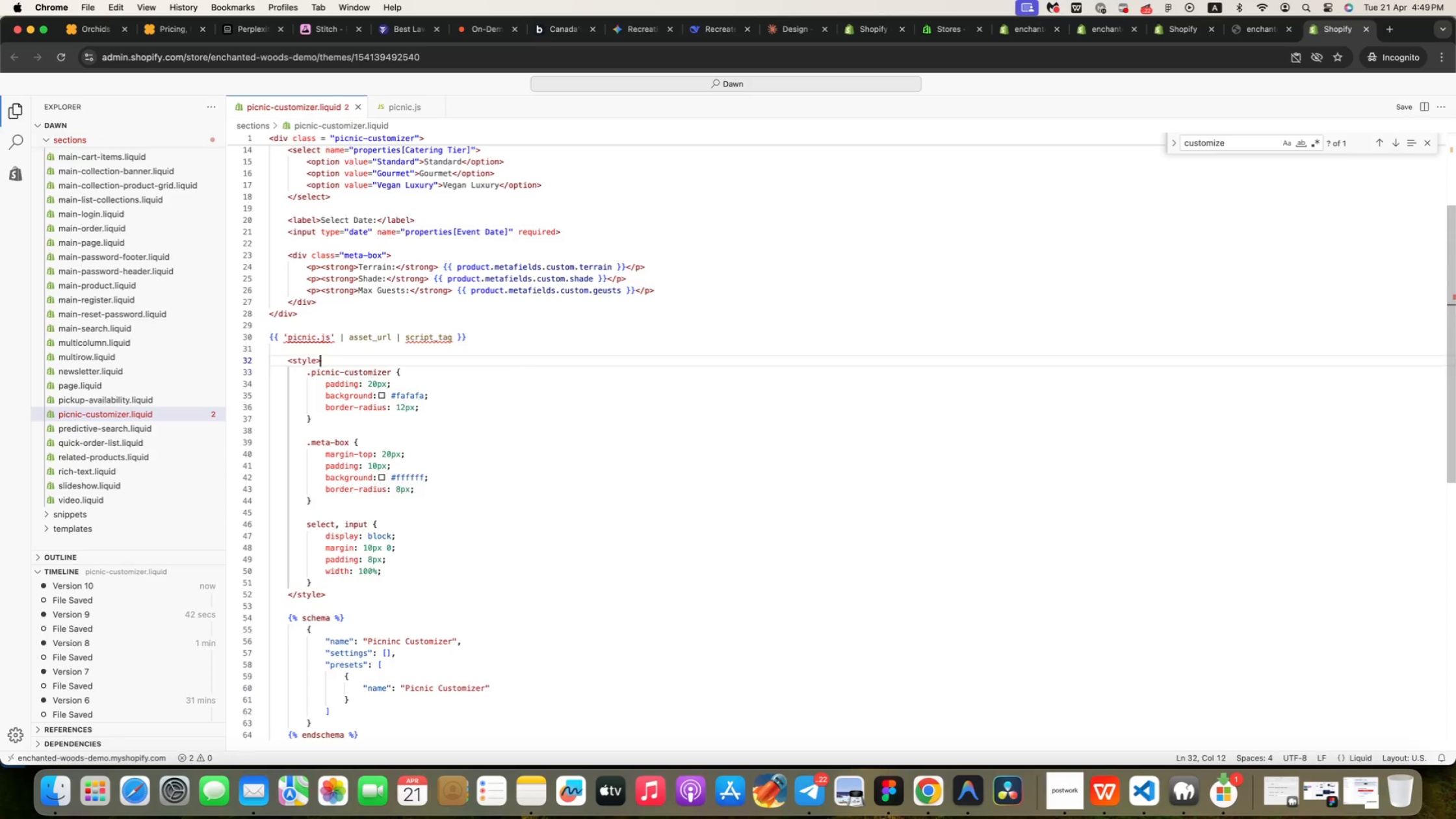 
key(ArrowUp)
 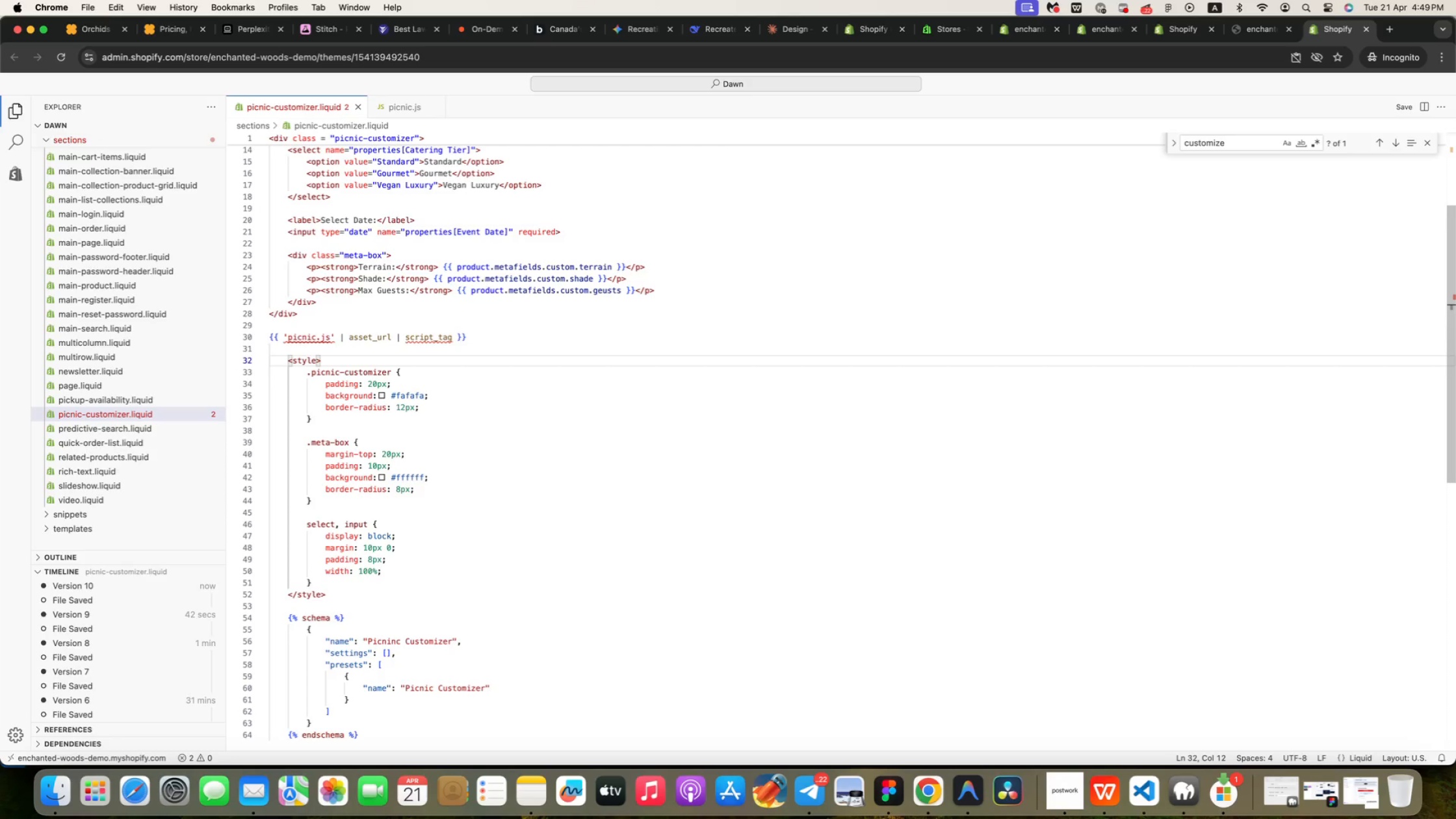 
wait(9.74)
 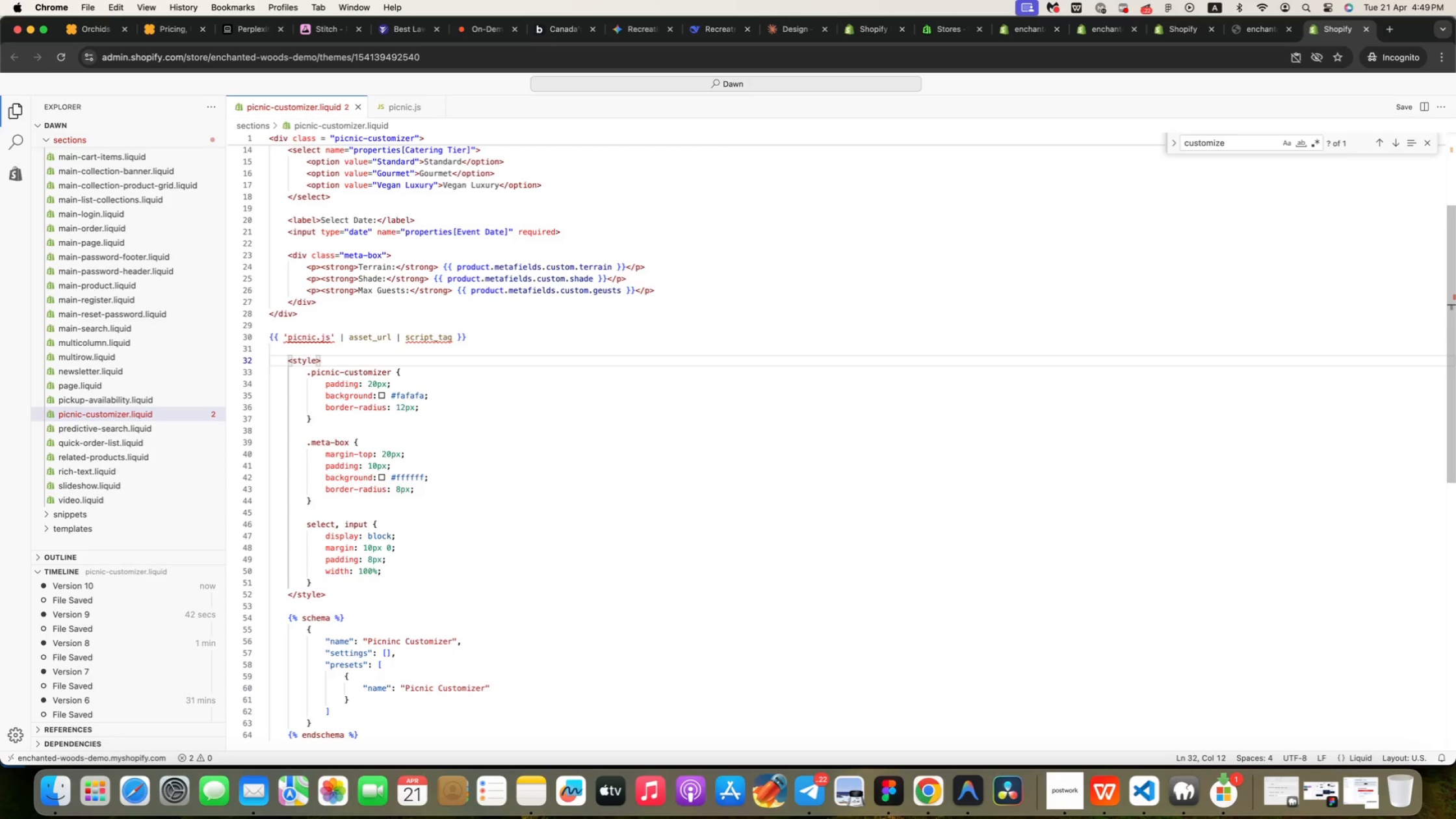 
key(ArrowUp)
 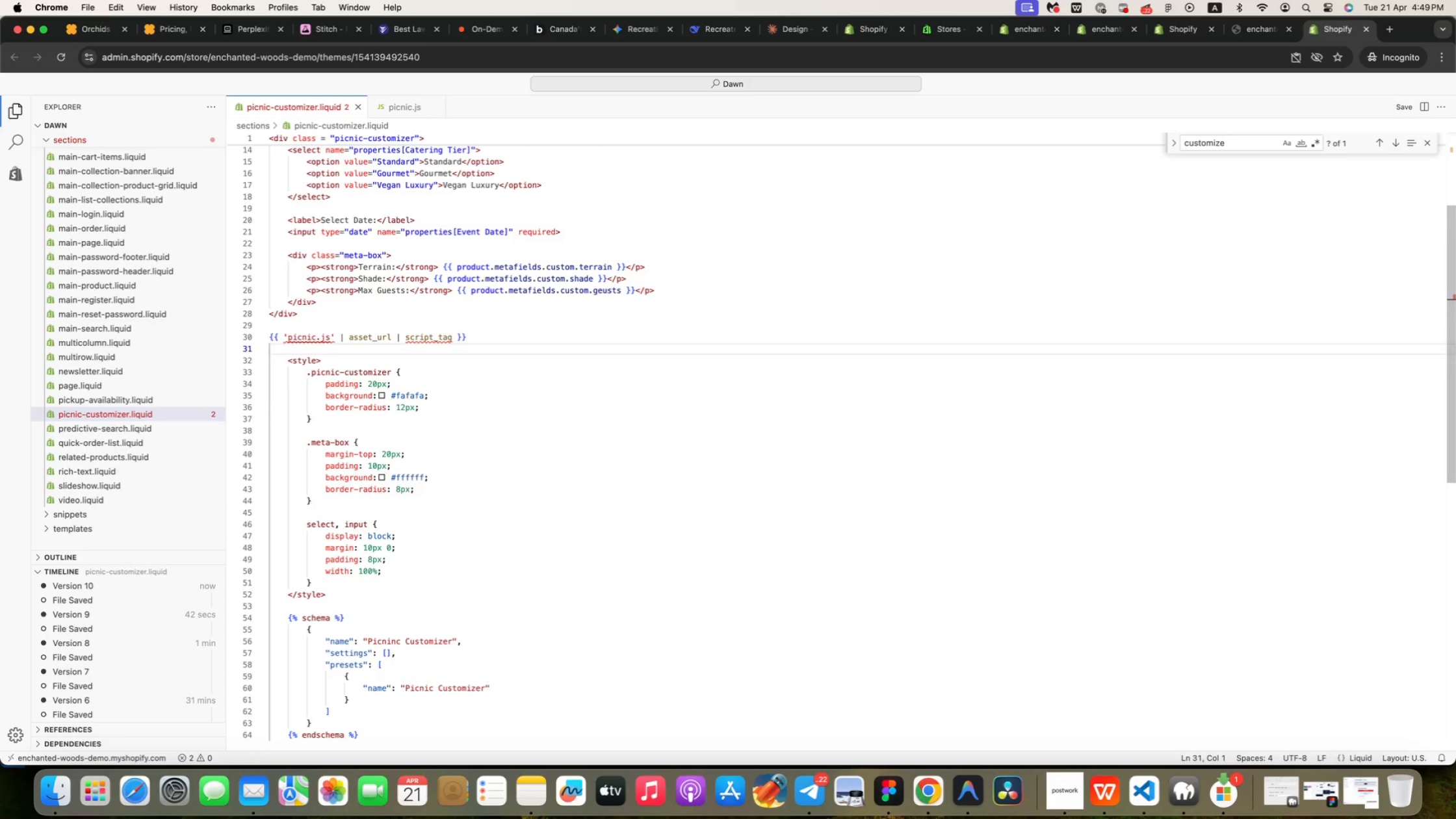 
key(ArrowUp)
 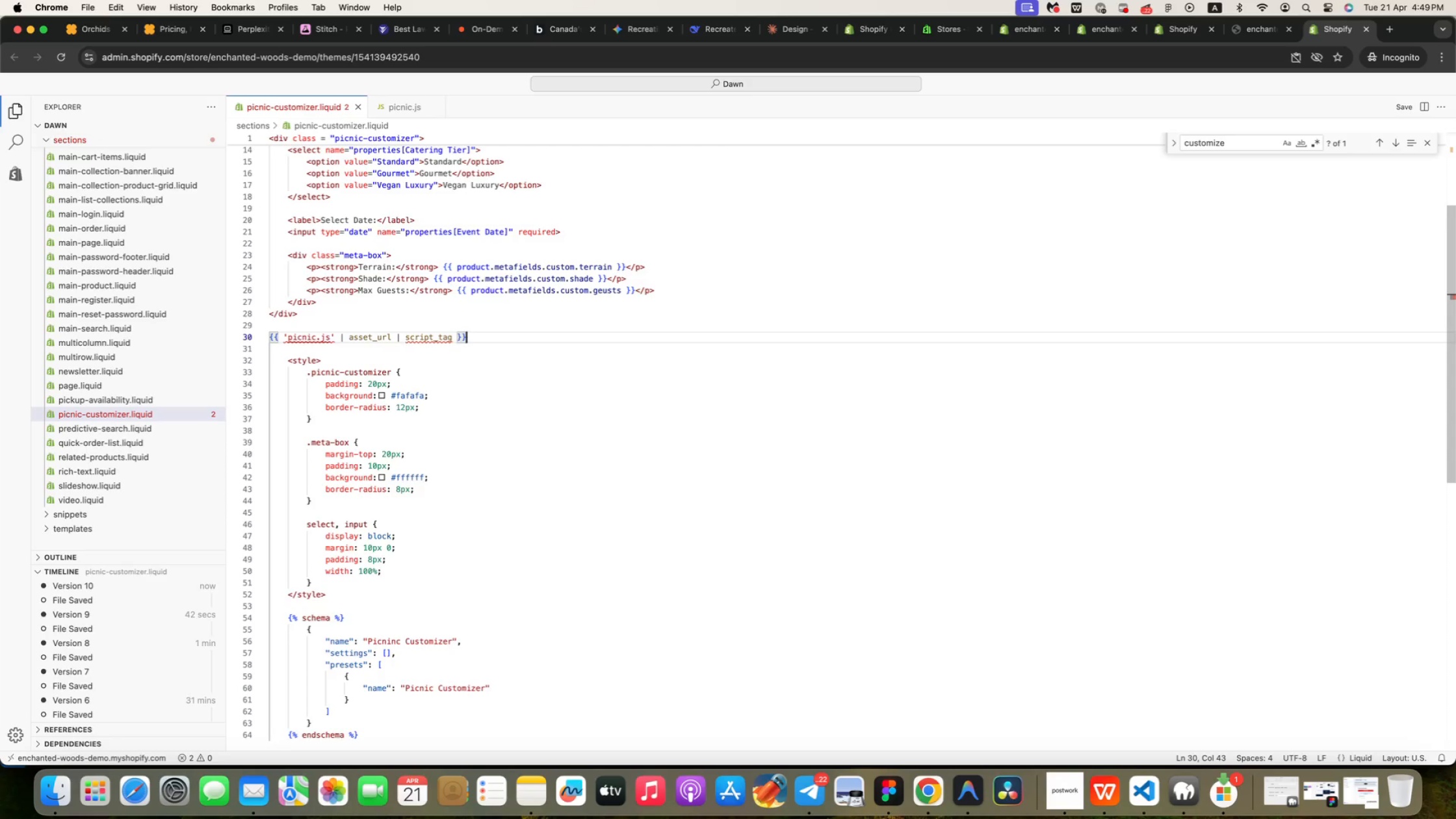 
key(ArrowUp)
 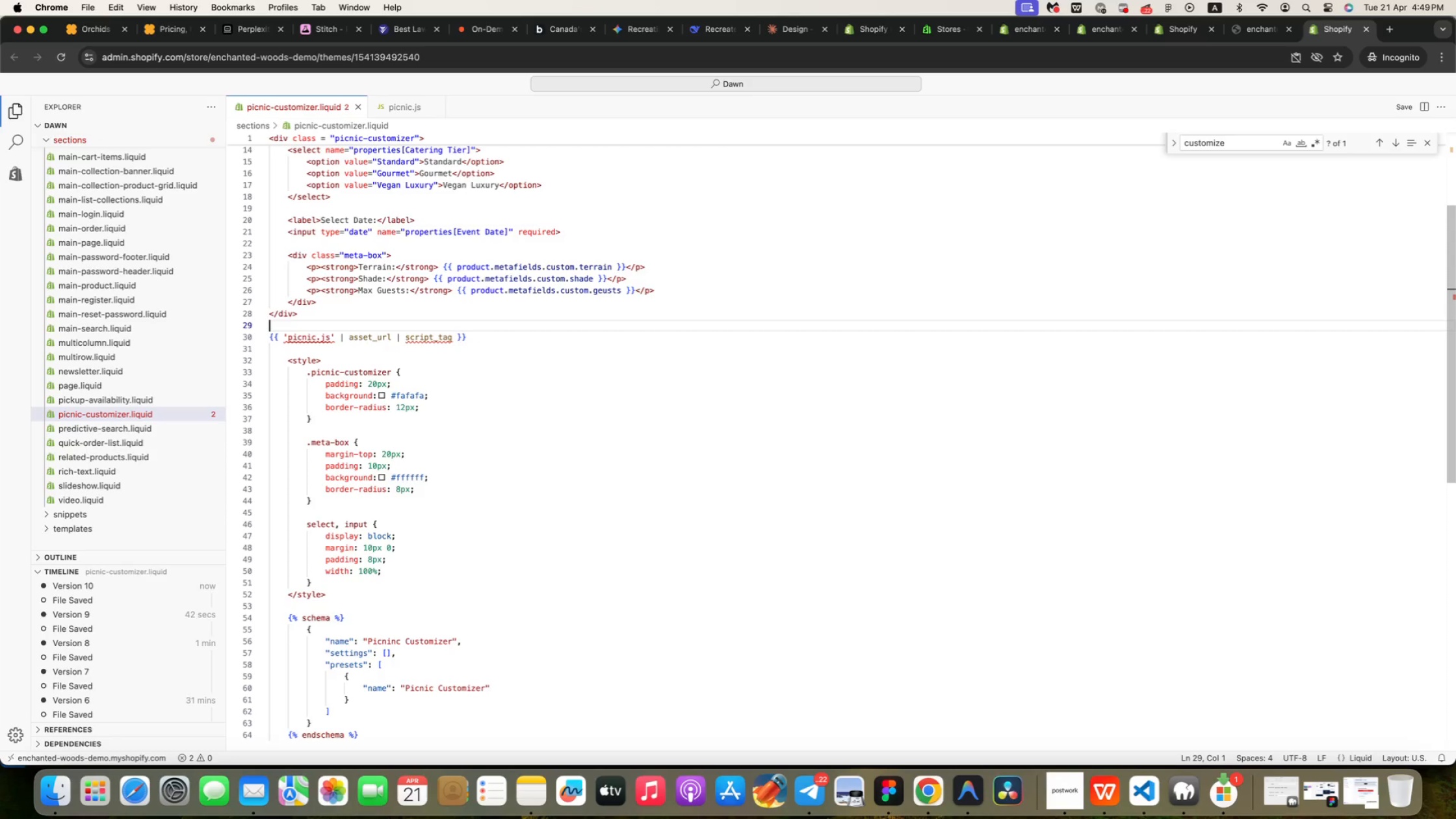 
wait(8.94)
 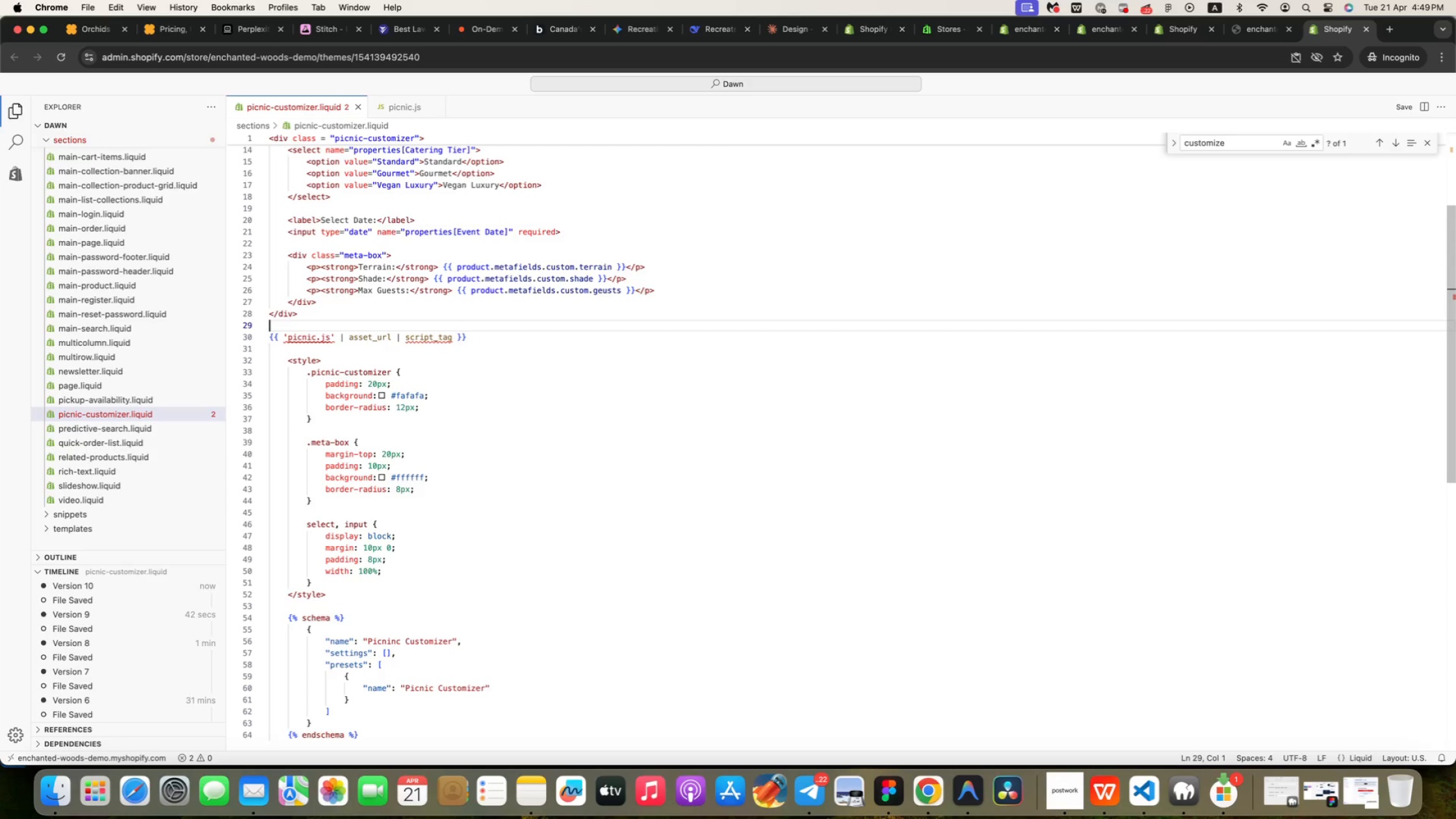 
key(ArrowUp)
 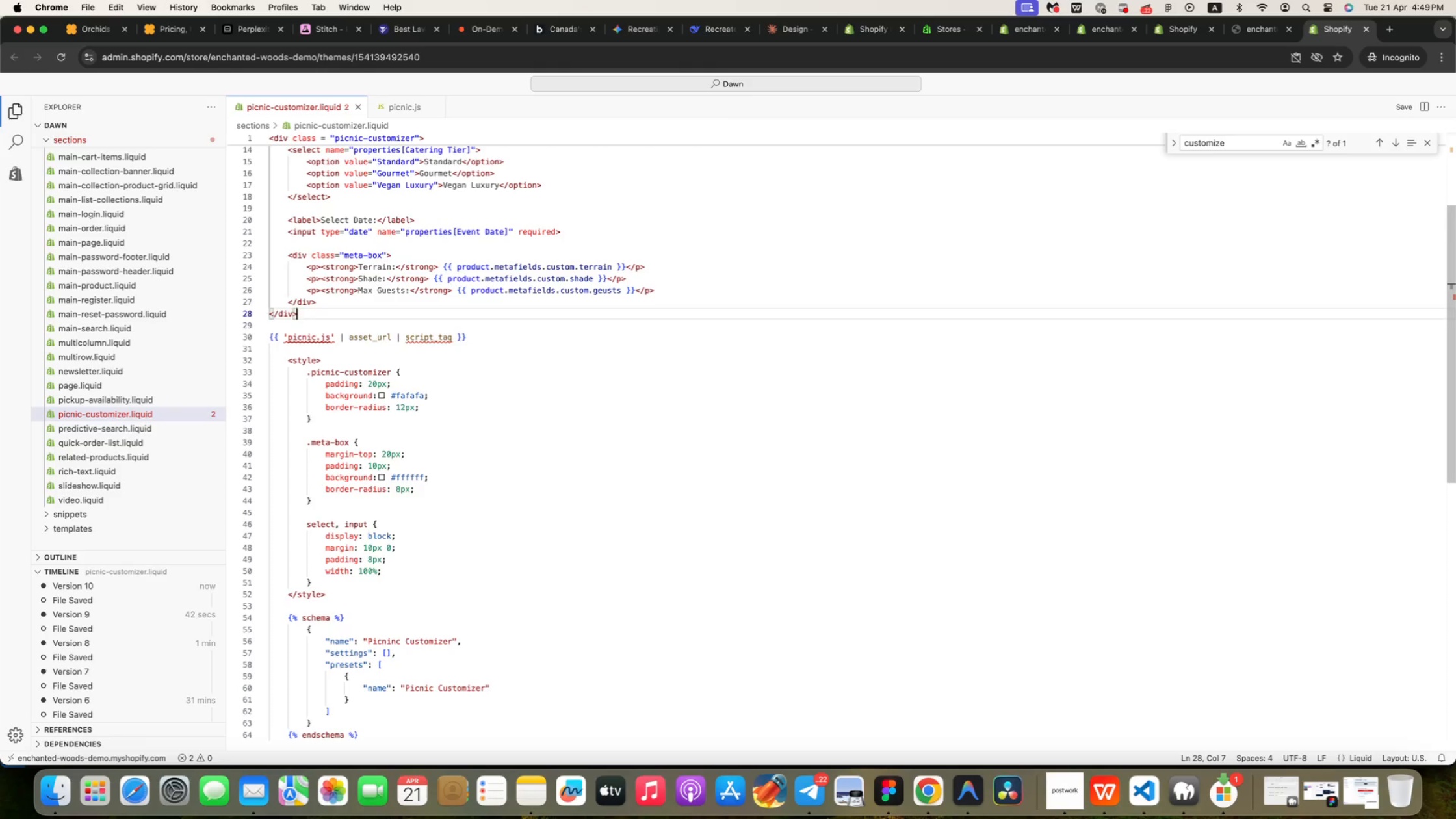 
key(ArrowDown)
 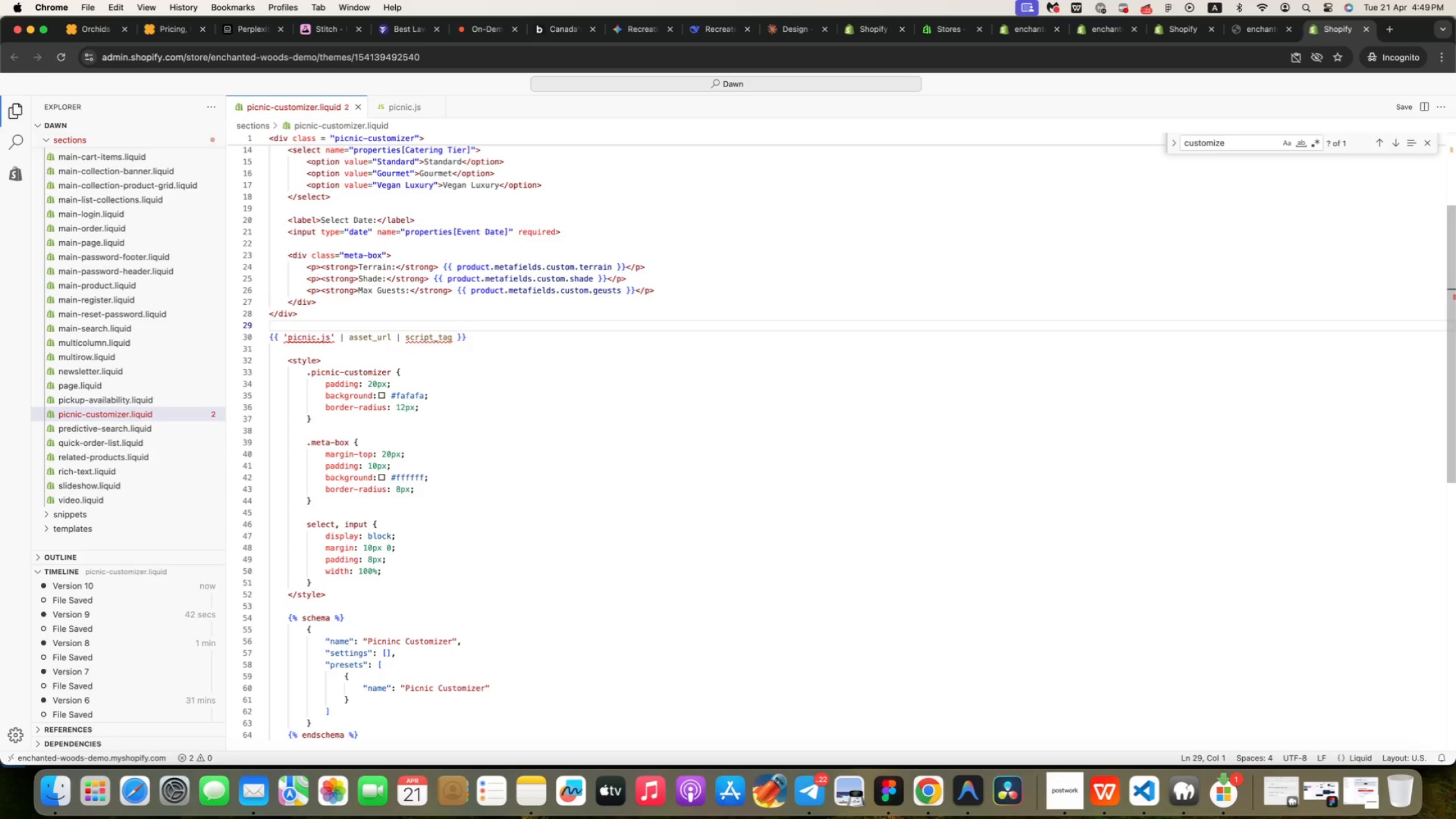 
key(ArrowDown)
 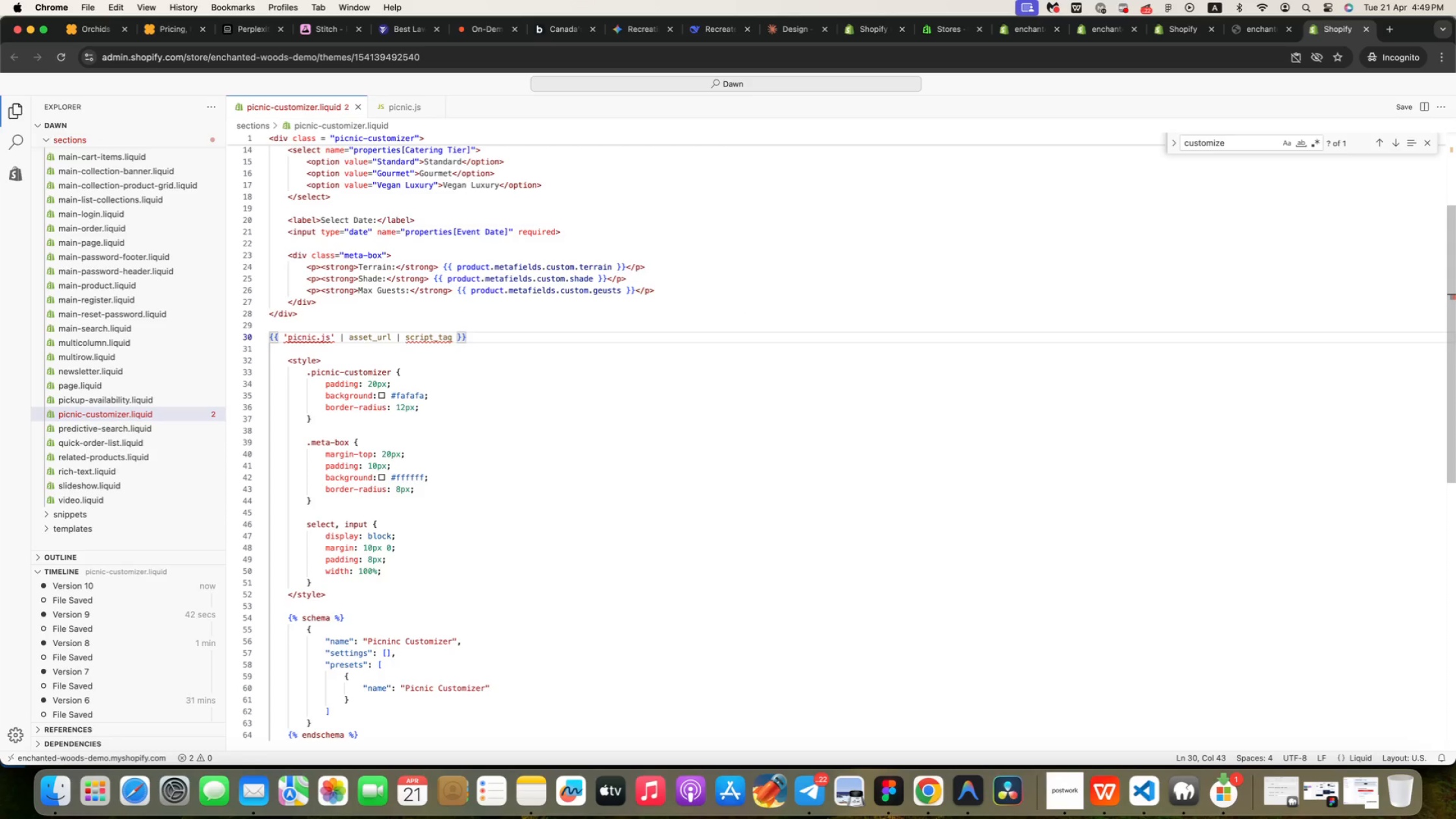 
key(ArrowUp)
 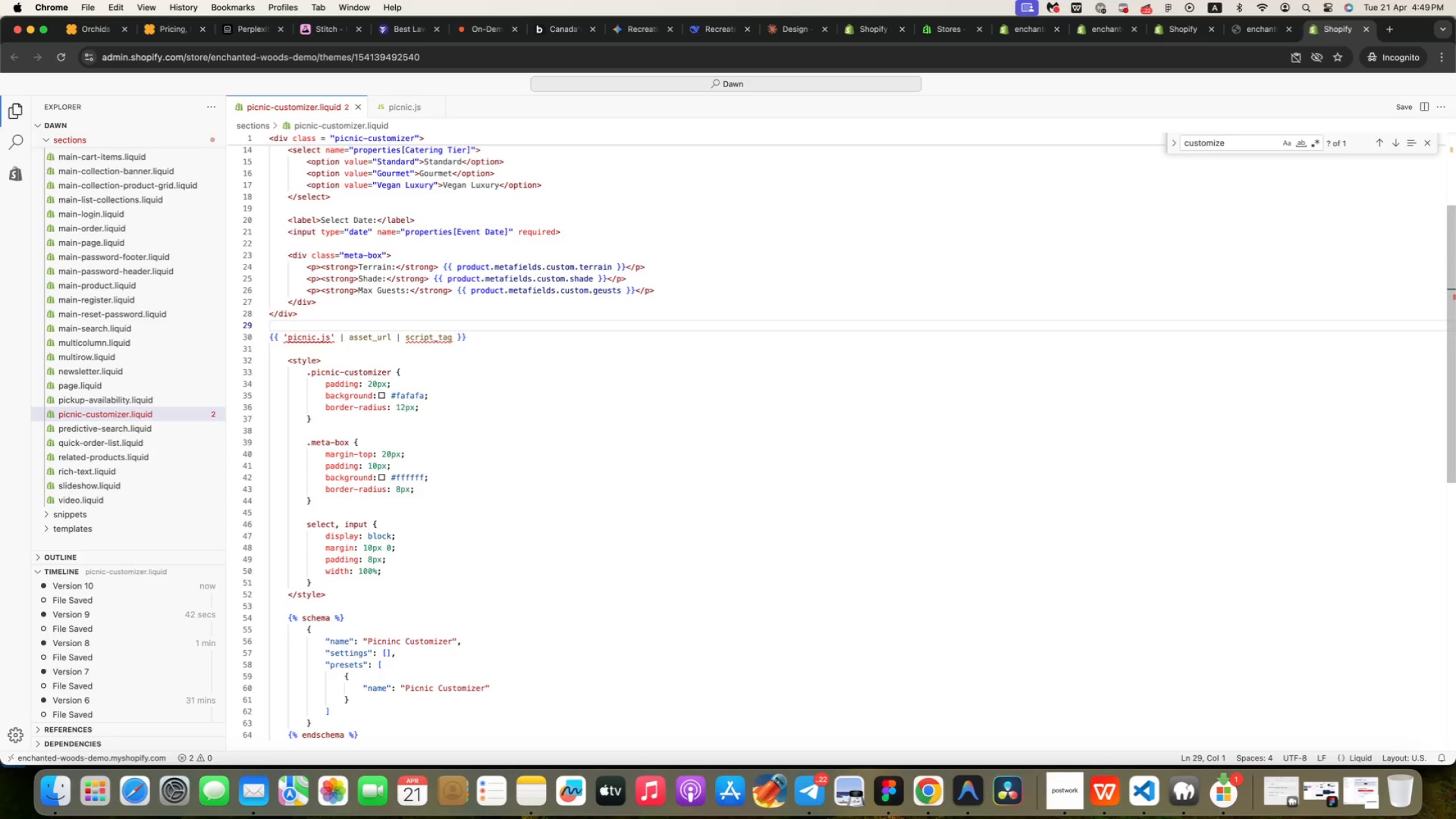 
key(ArrowUp)
 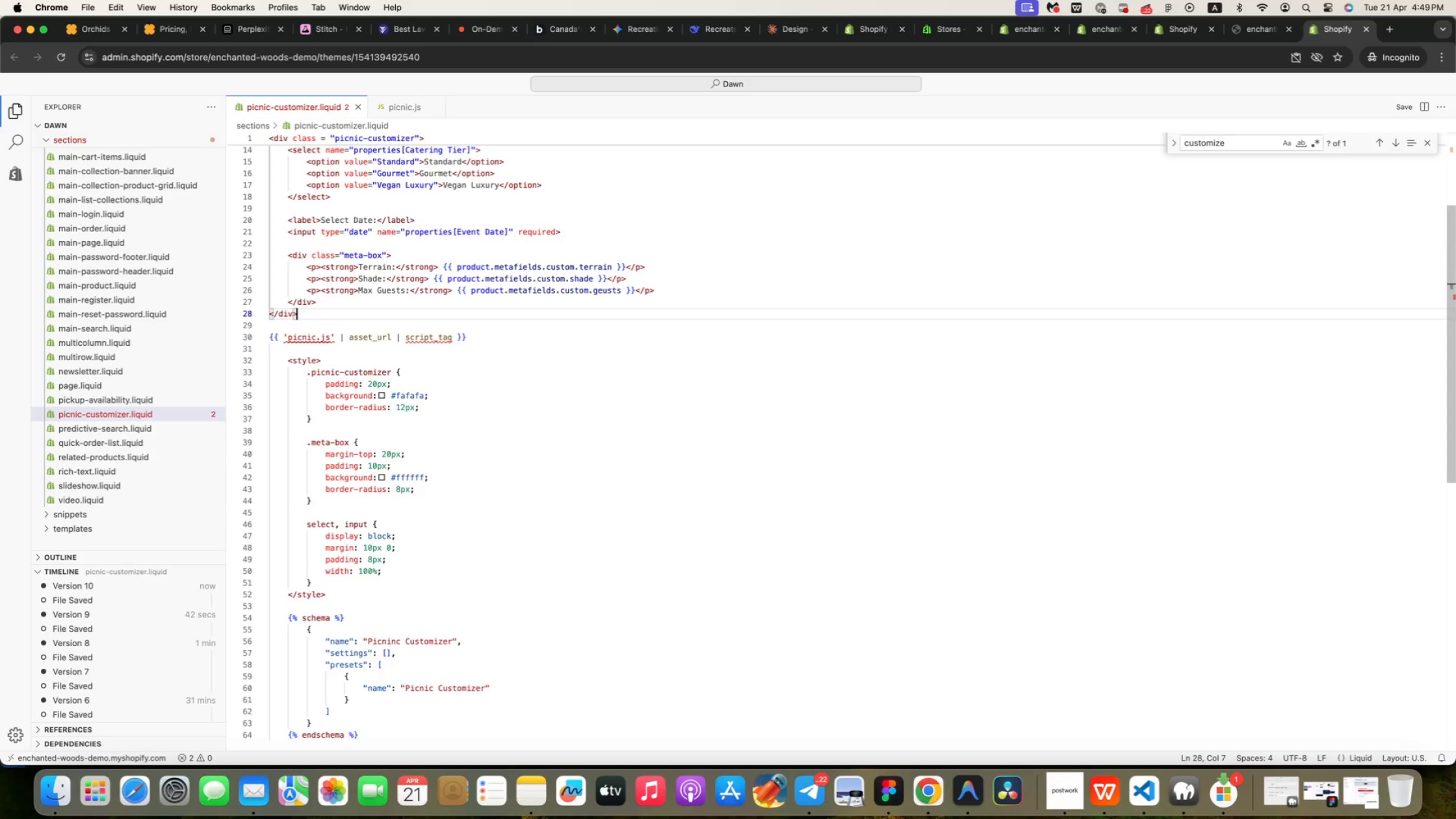 
key(ArrowDown)
 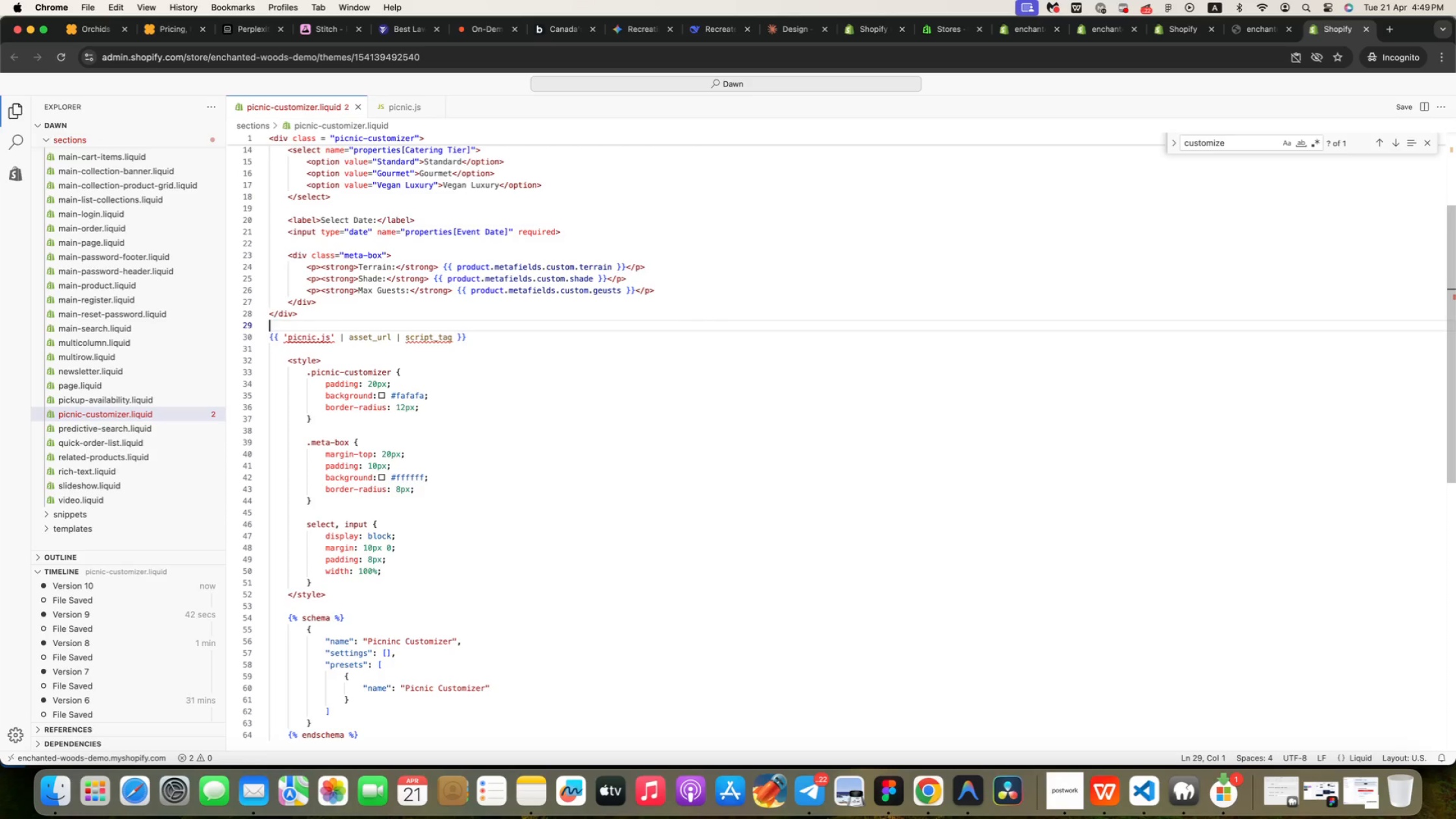 
key(ArrowUp)
 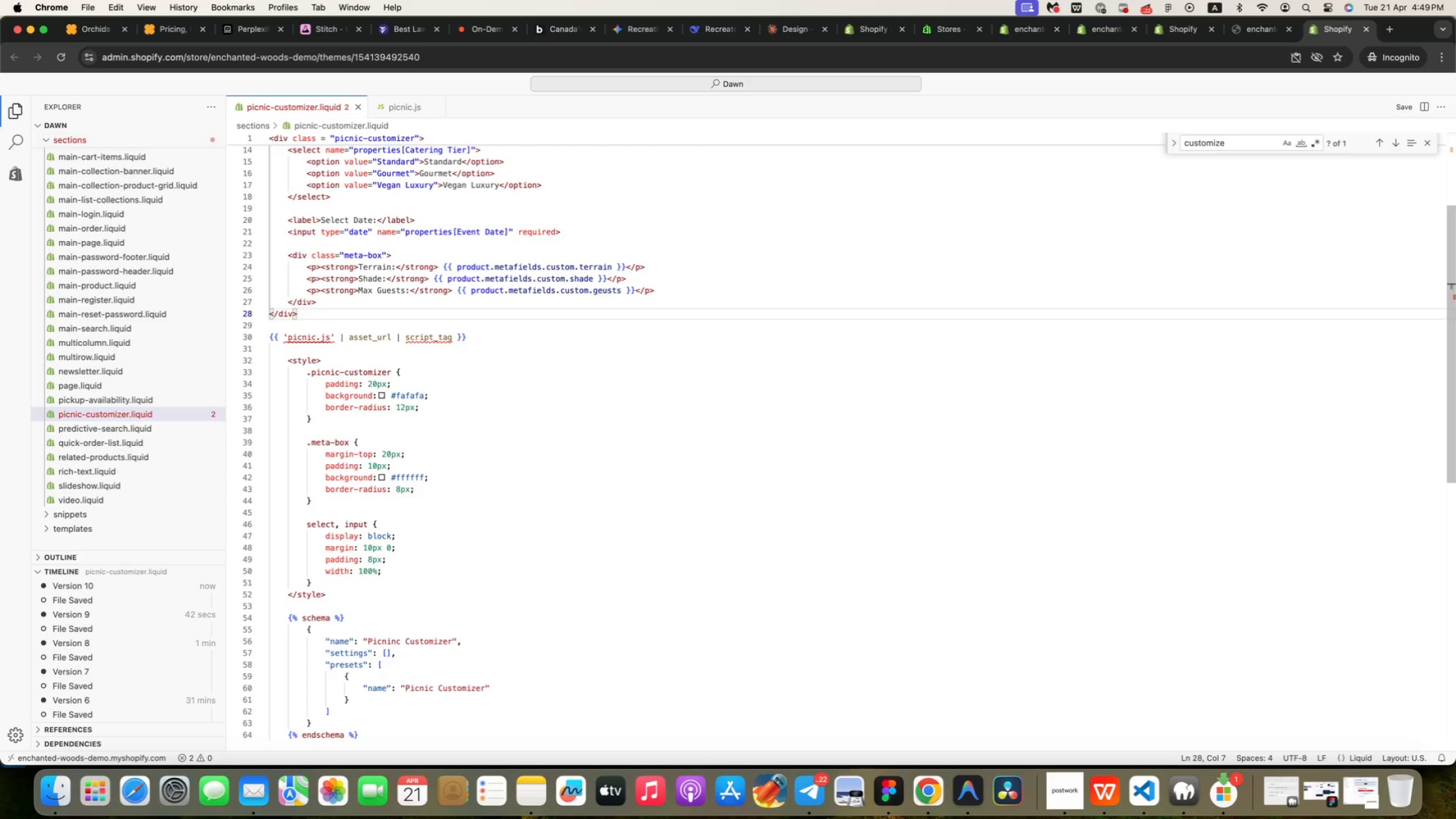 
key(ArrowDown)
 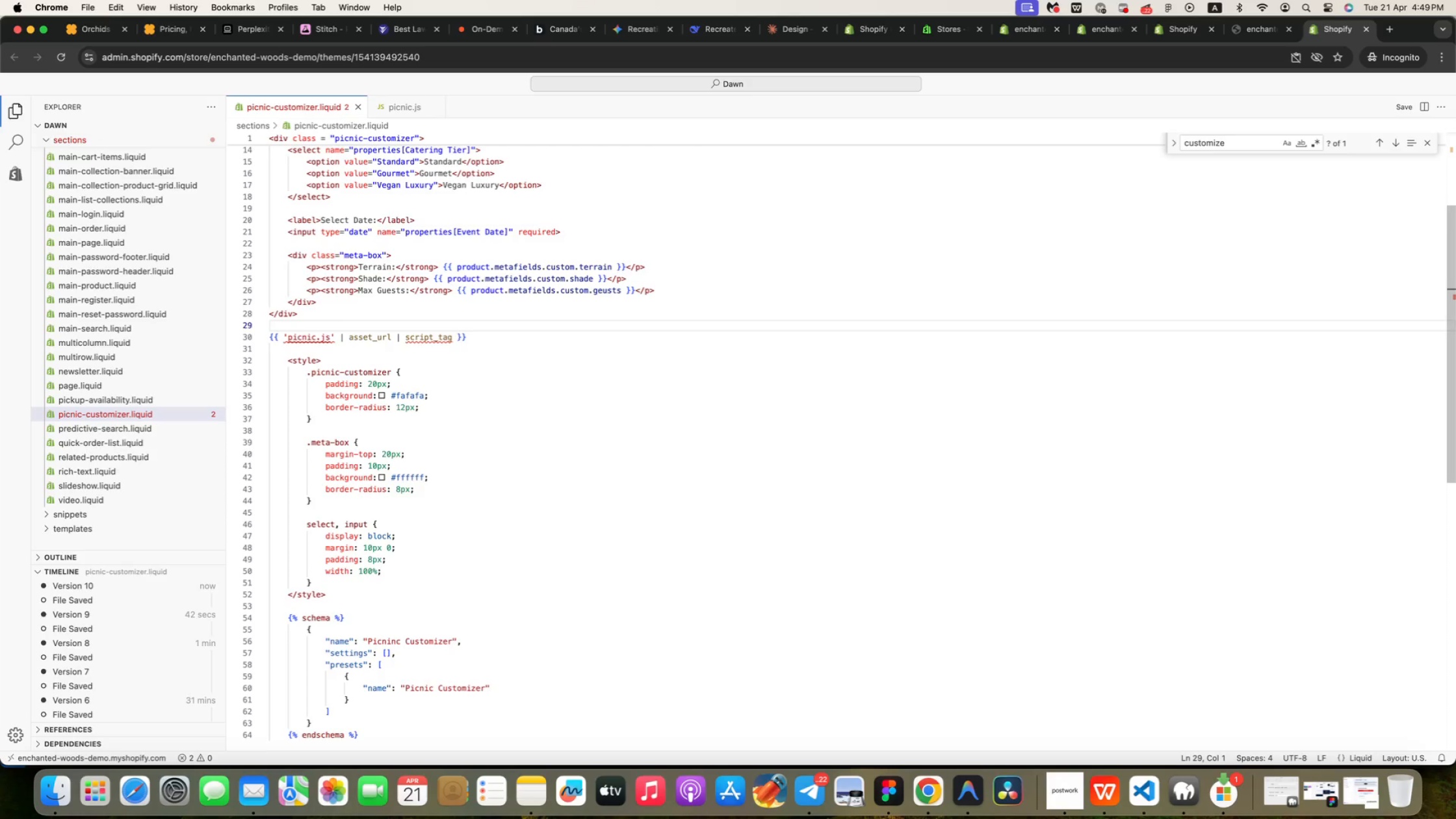 
key(ArrowUp)
 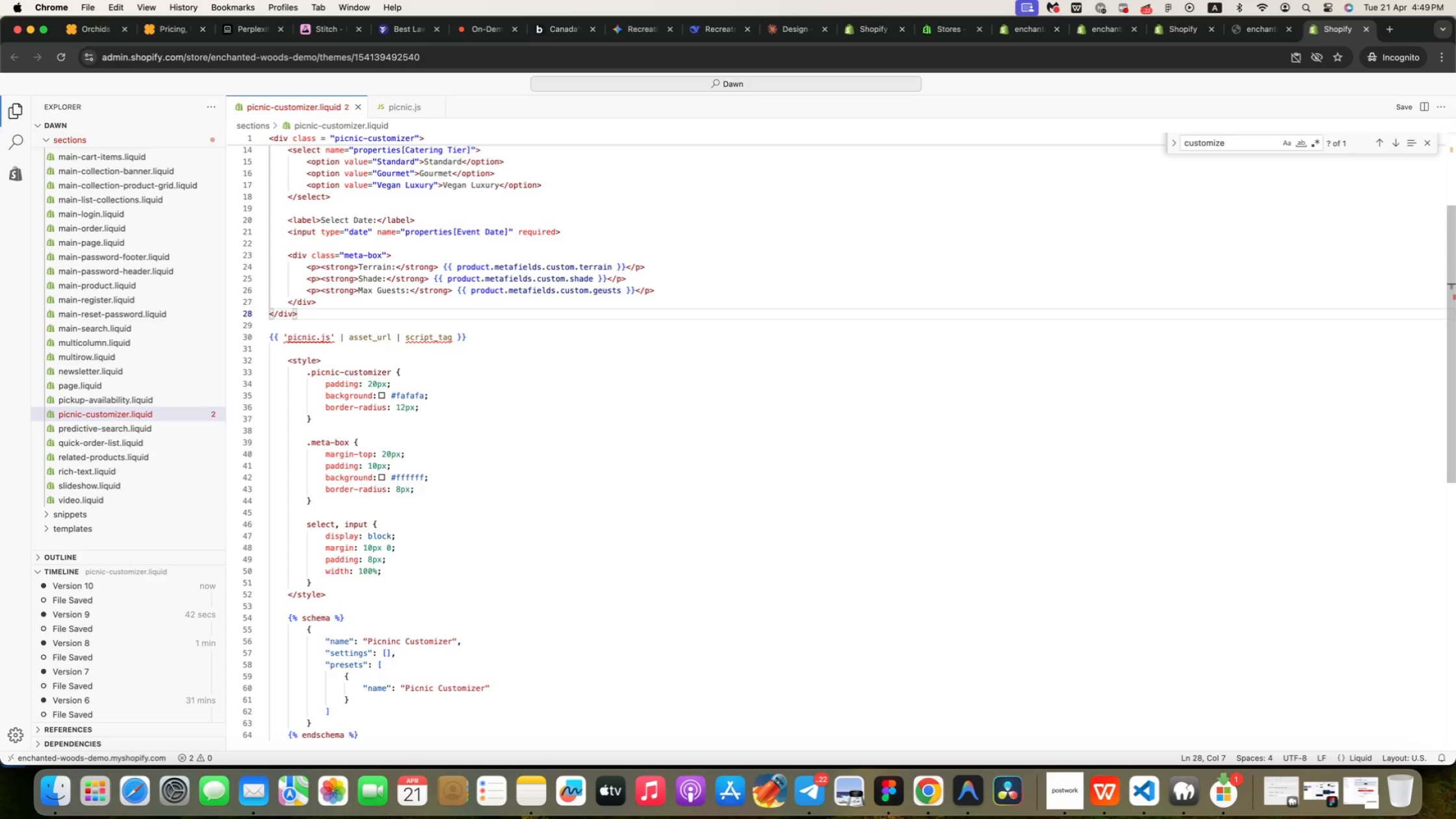 
key(ArrowUp)
 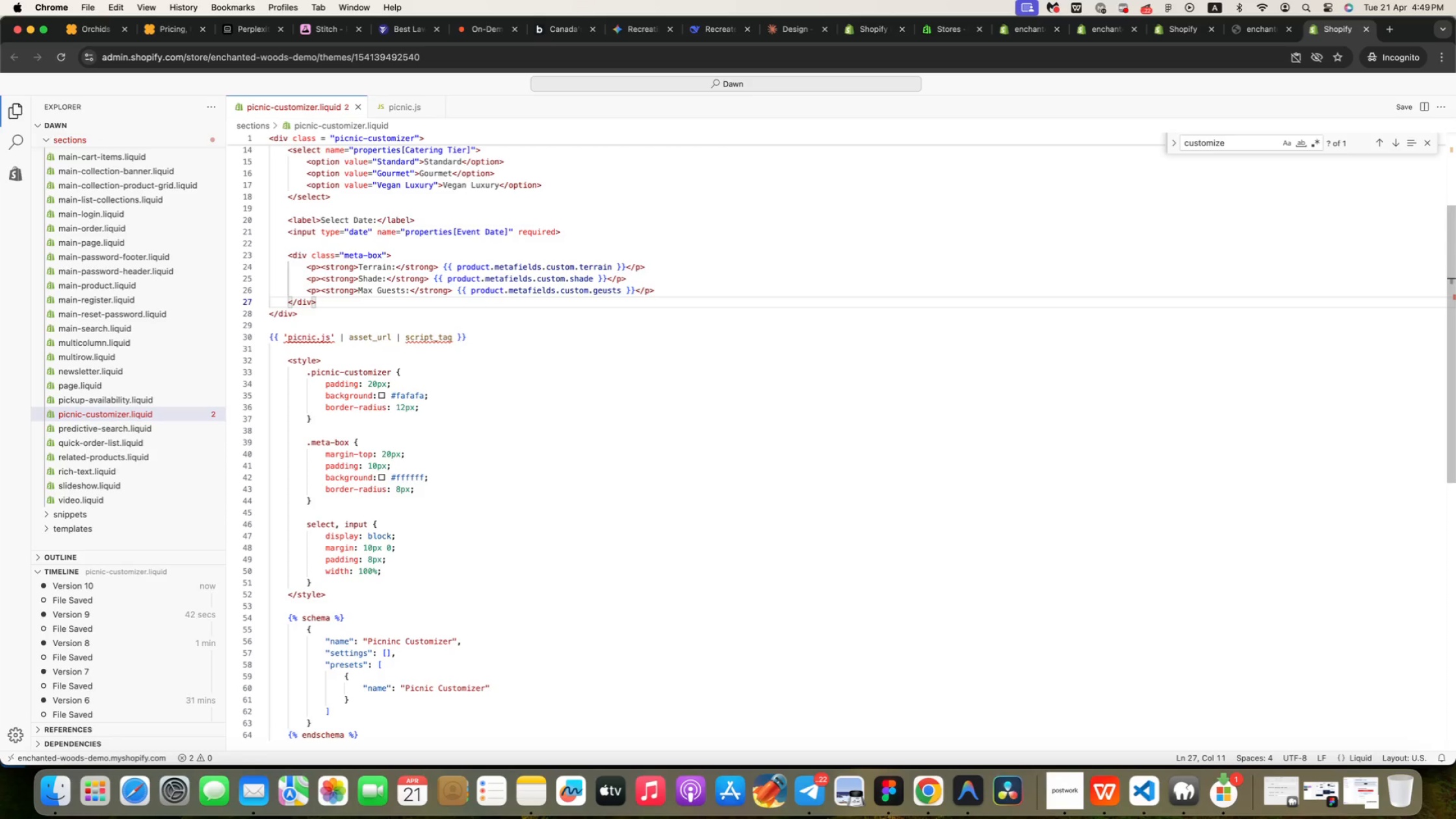 
wait(10.69)
 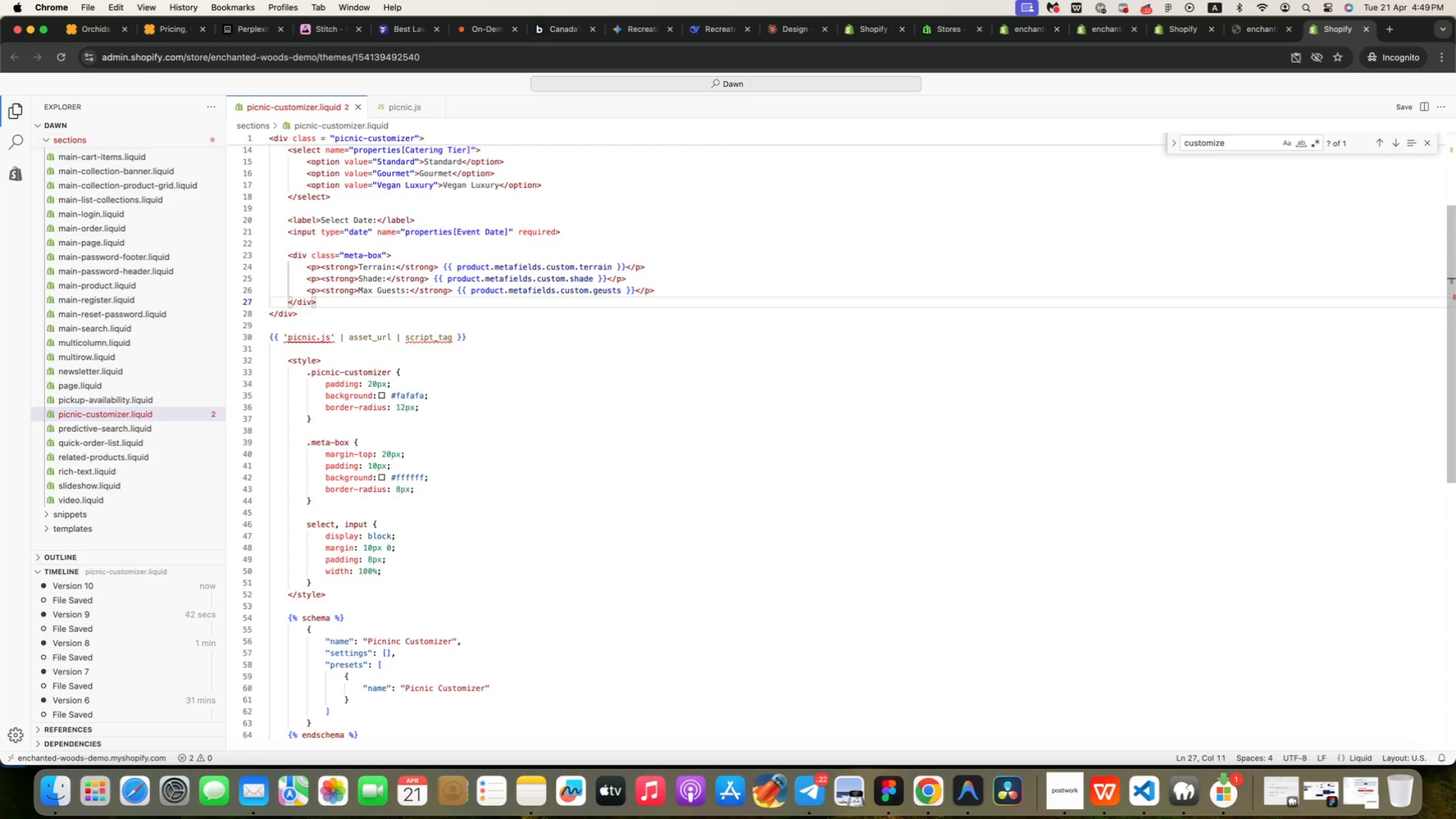 
key(ArrowUp)
 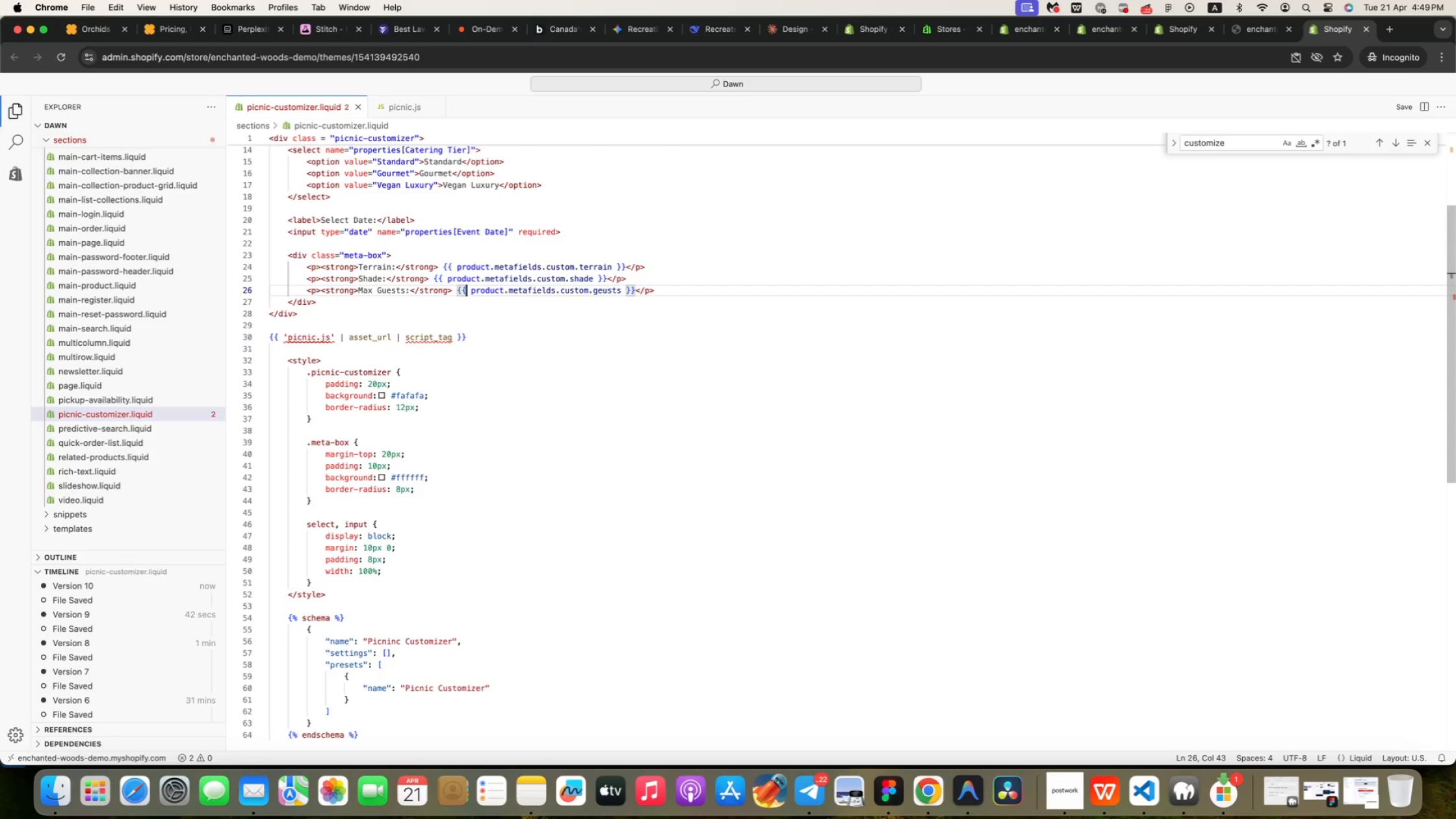 
key(ArrowUp)
 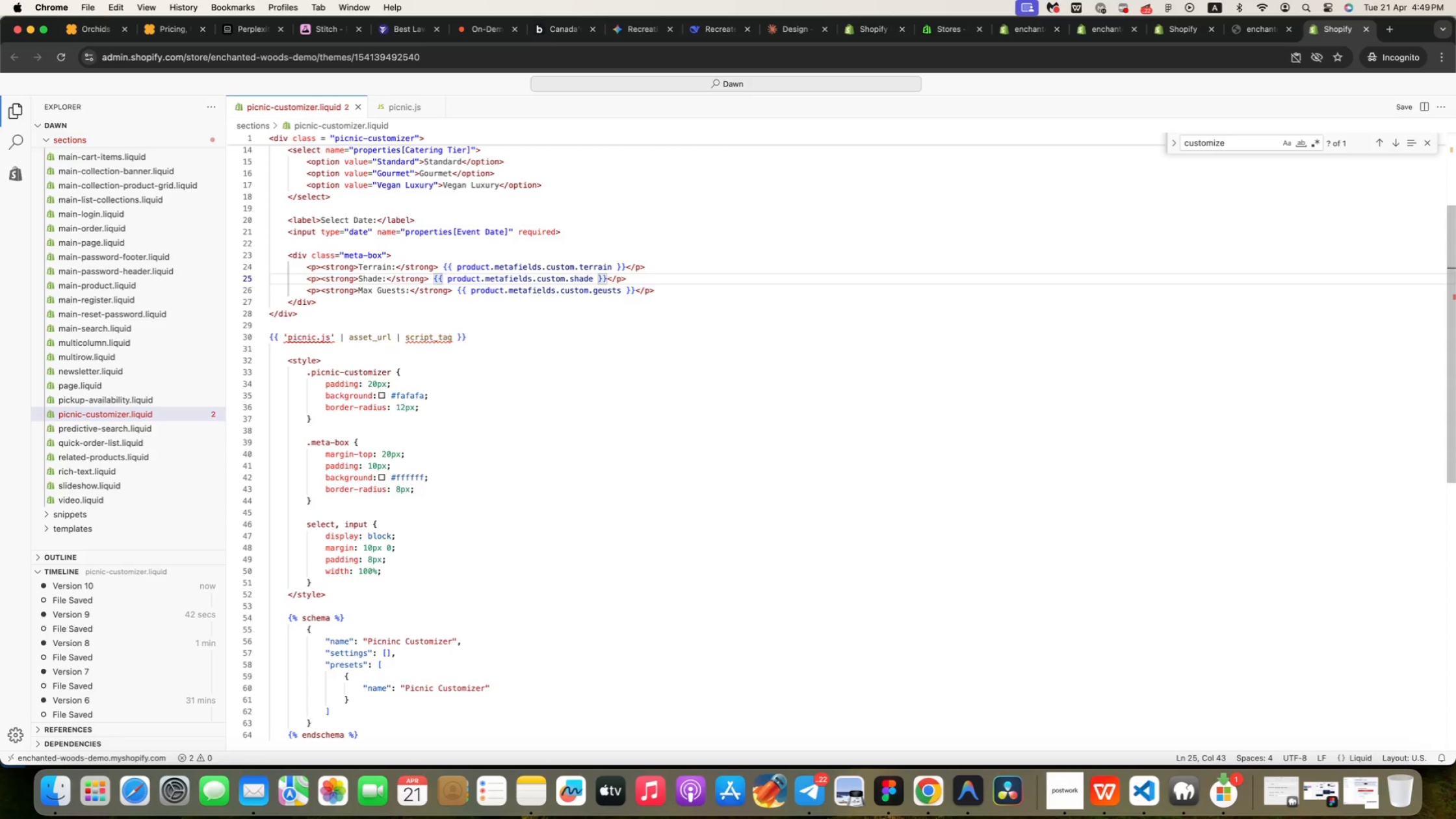 
key(ArrowUp)
 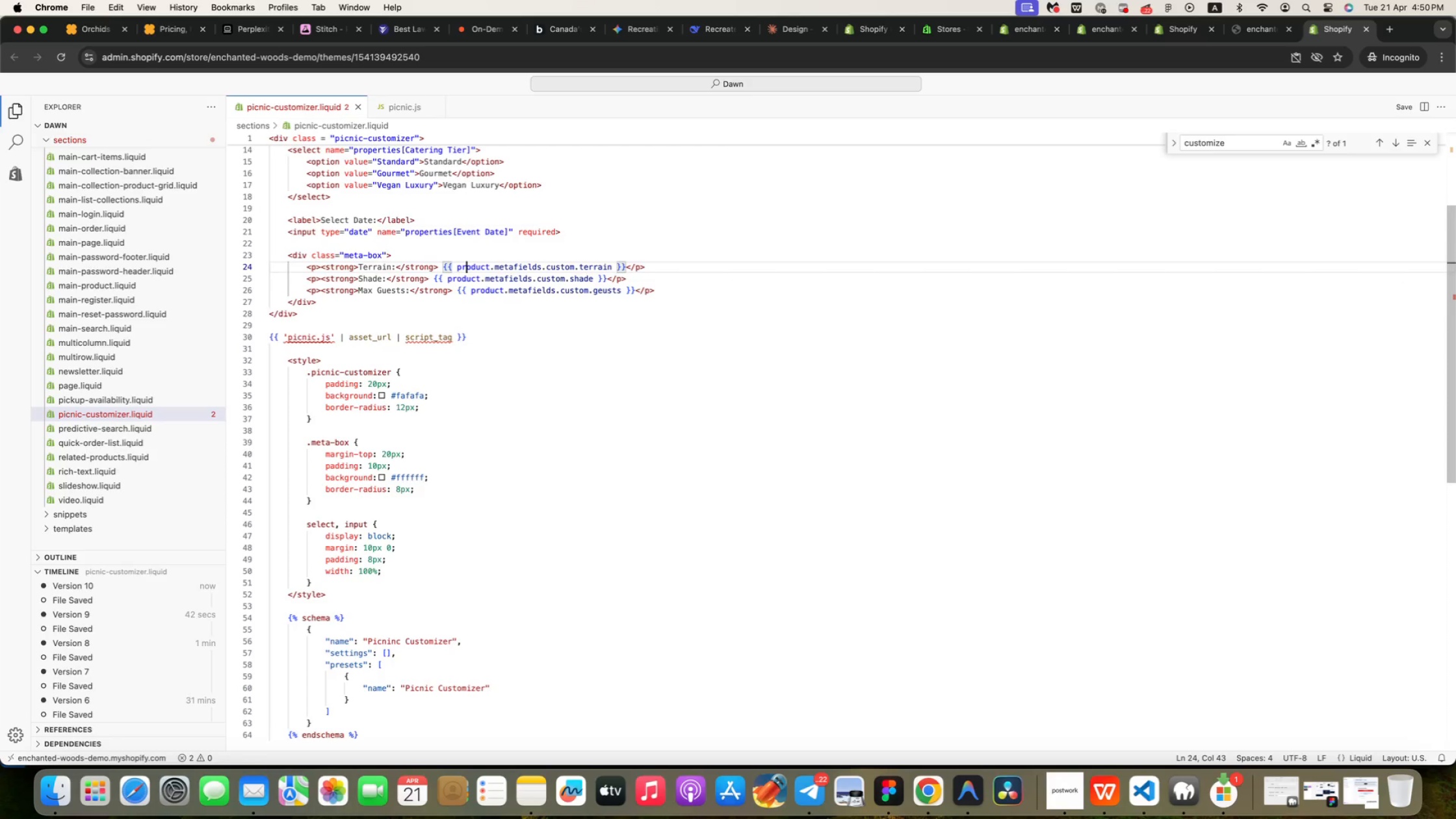 
wait(10.14)
 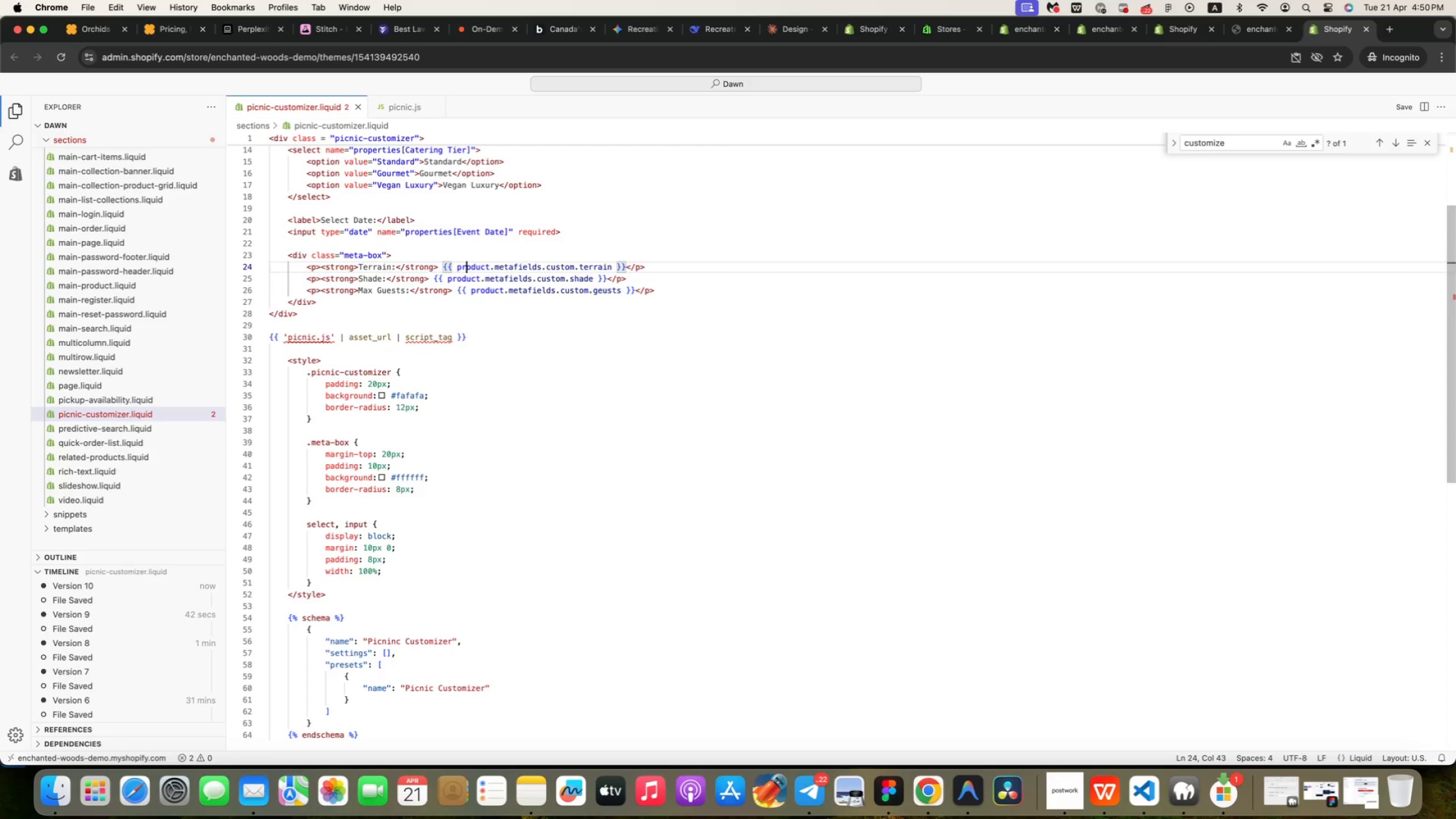 
key(ArrowUp)
 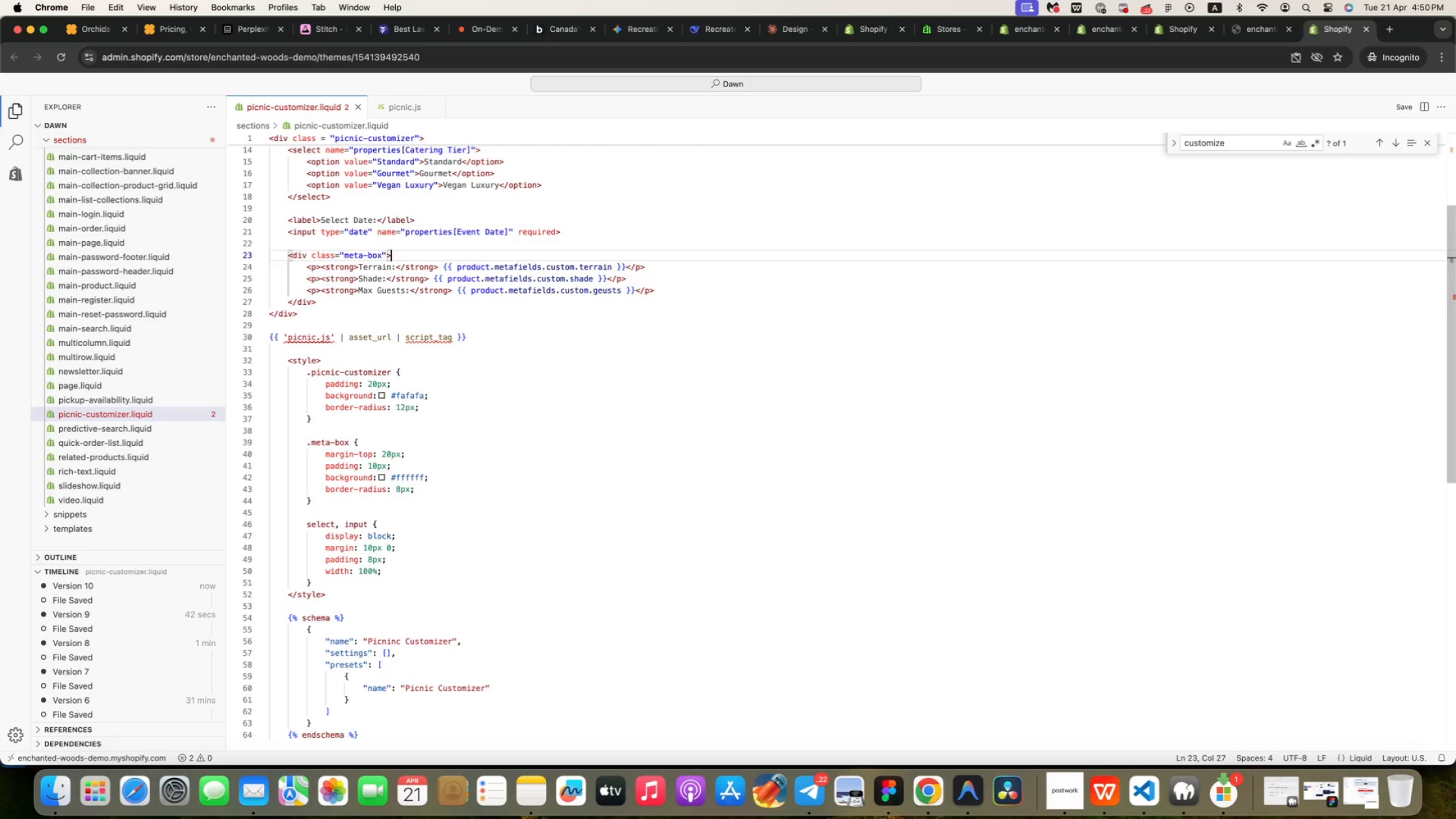 
key(ArrowUp)
 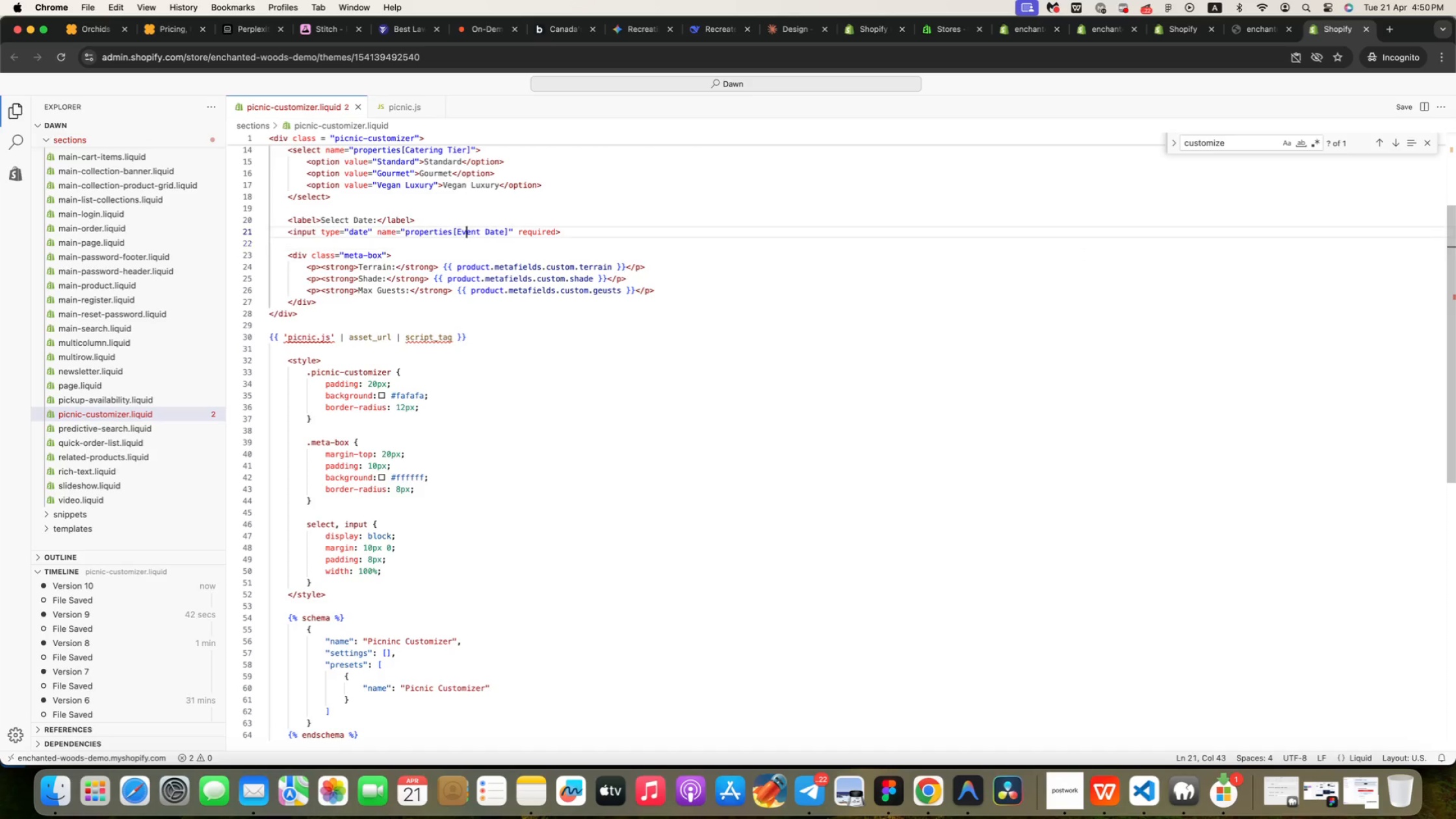 
key(ArrowUp)
 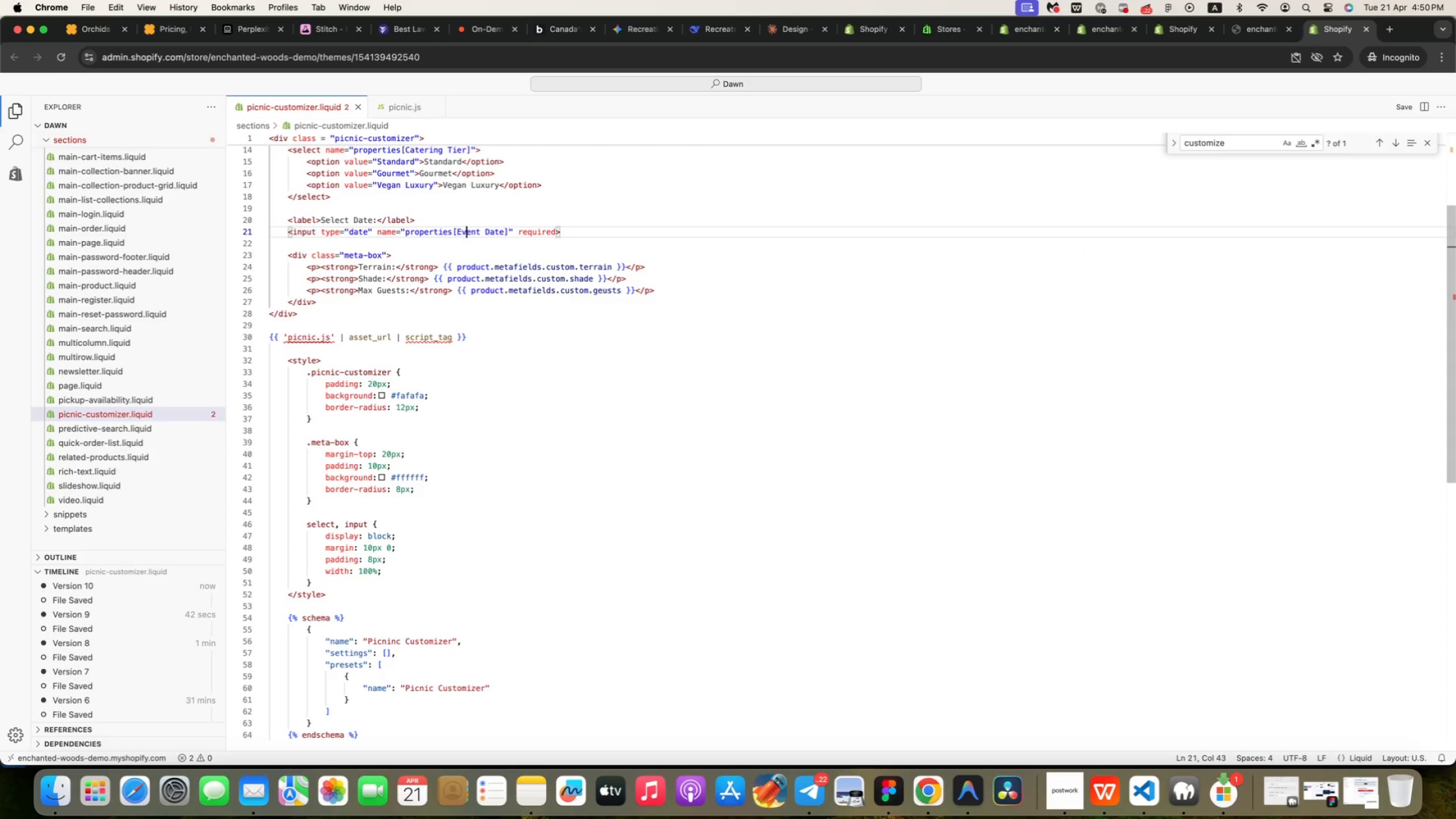 